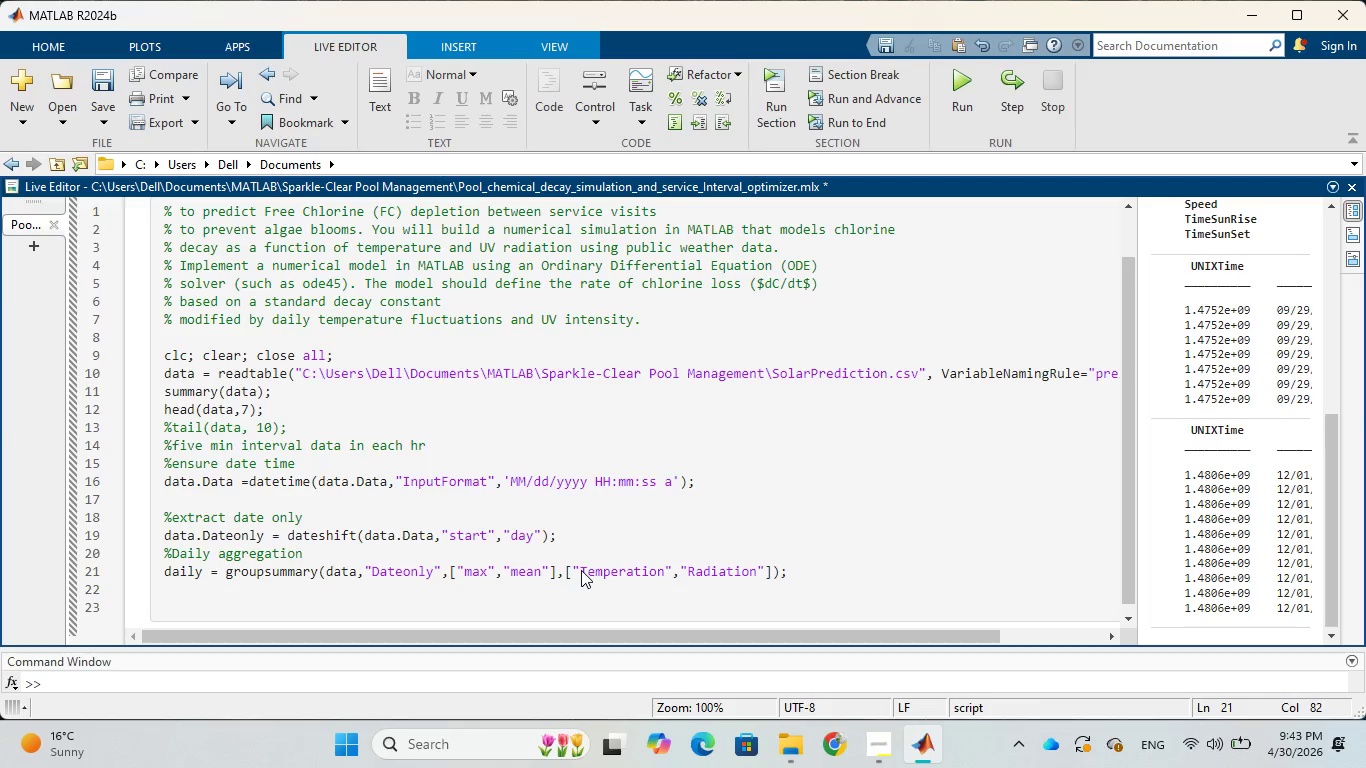 
key(Enter)
 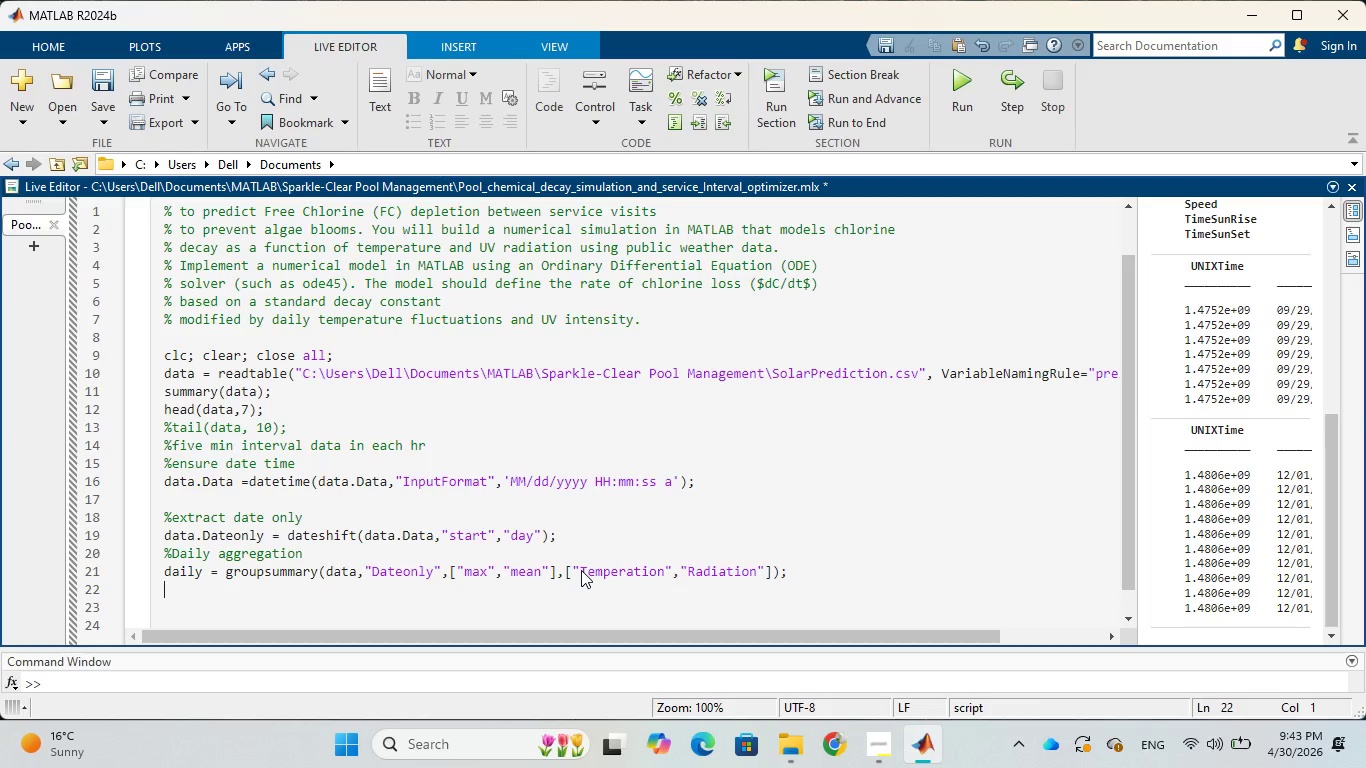 
wait(8.86)
 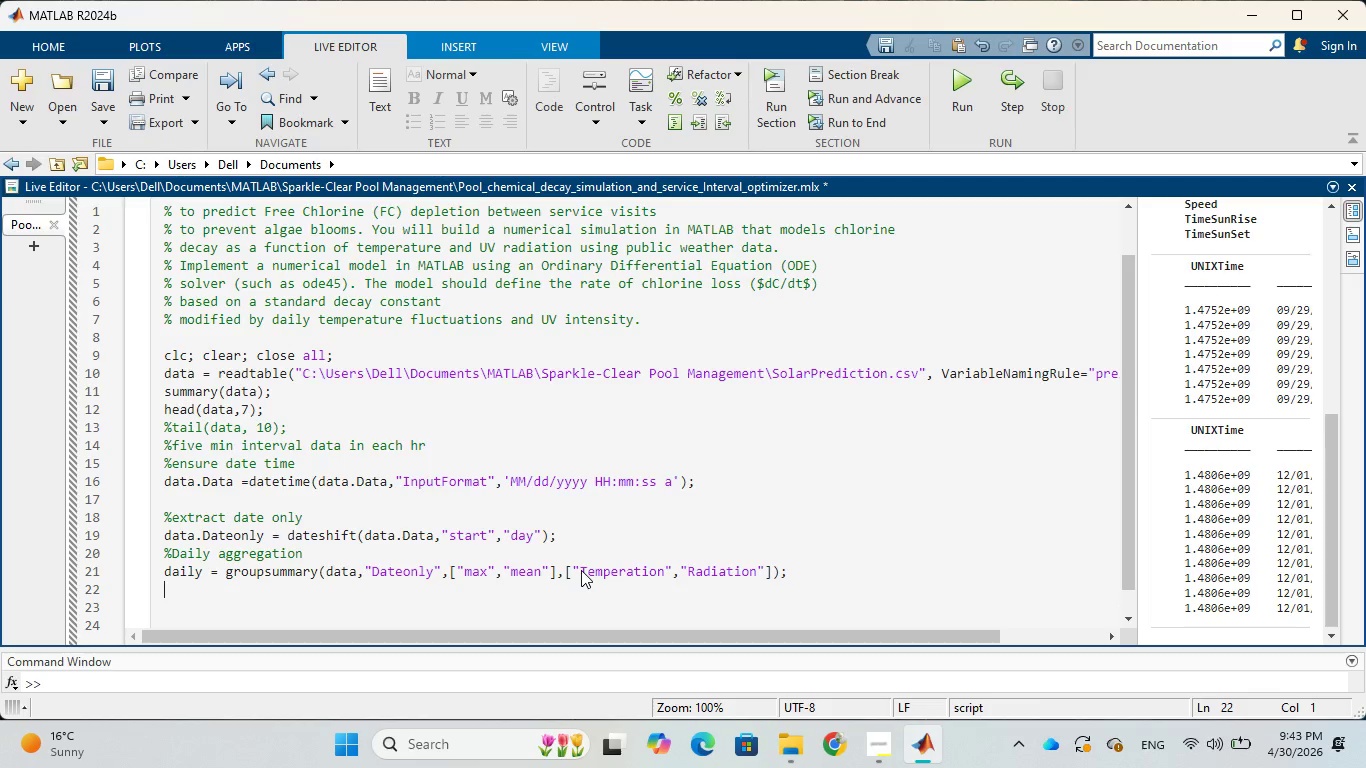 
key(Enter)
 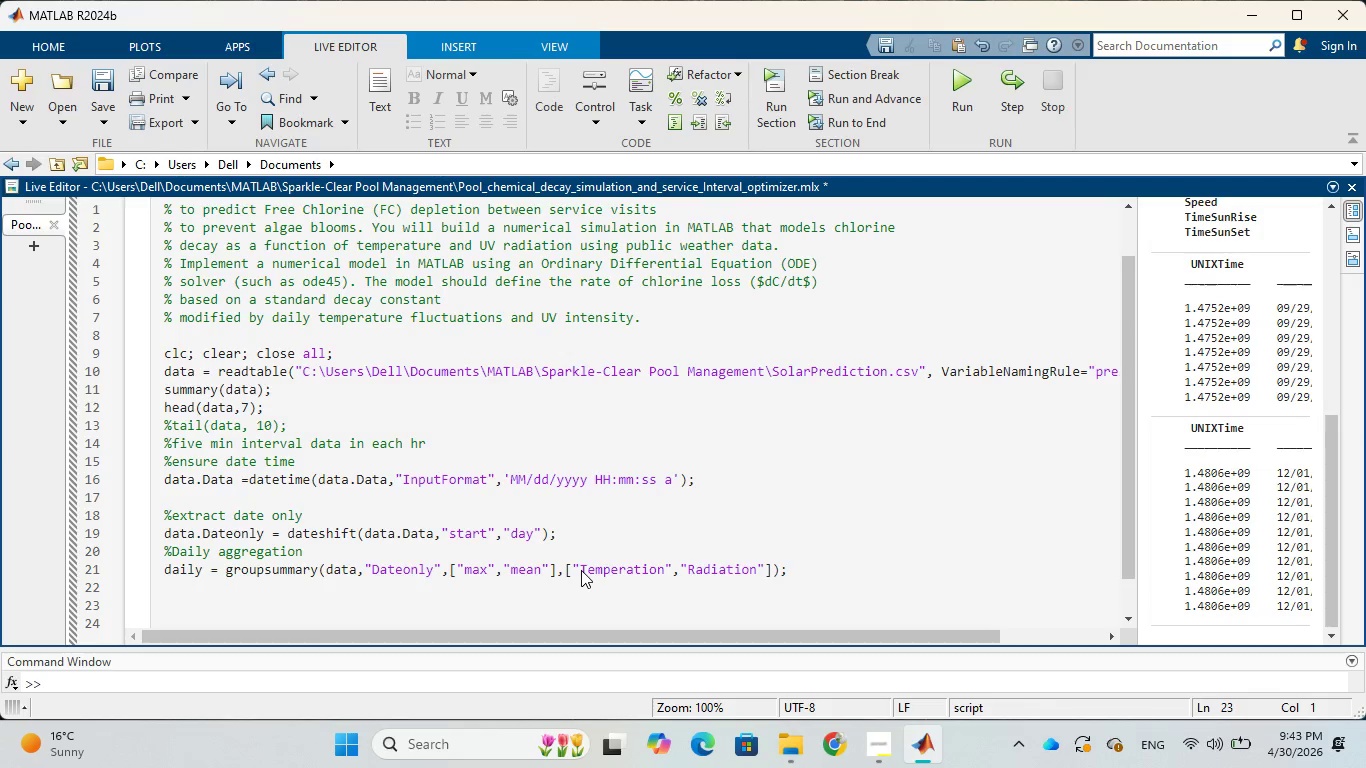 
type(% View reulting variale)
 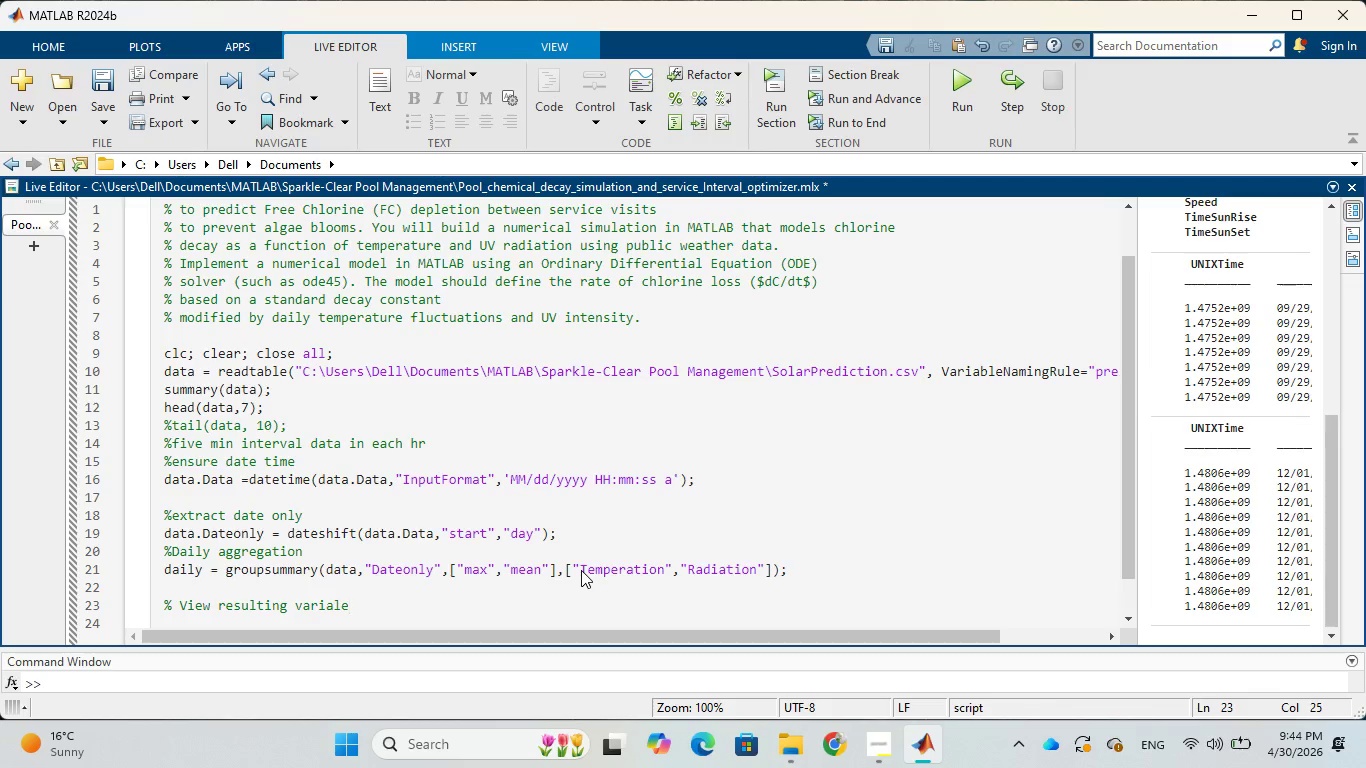 
hold_key(key=S, duration=0.34)
 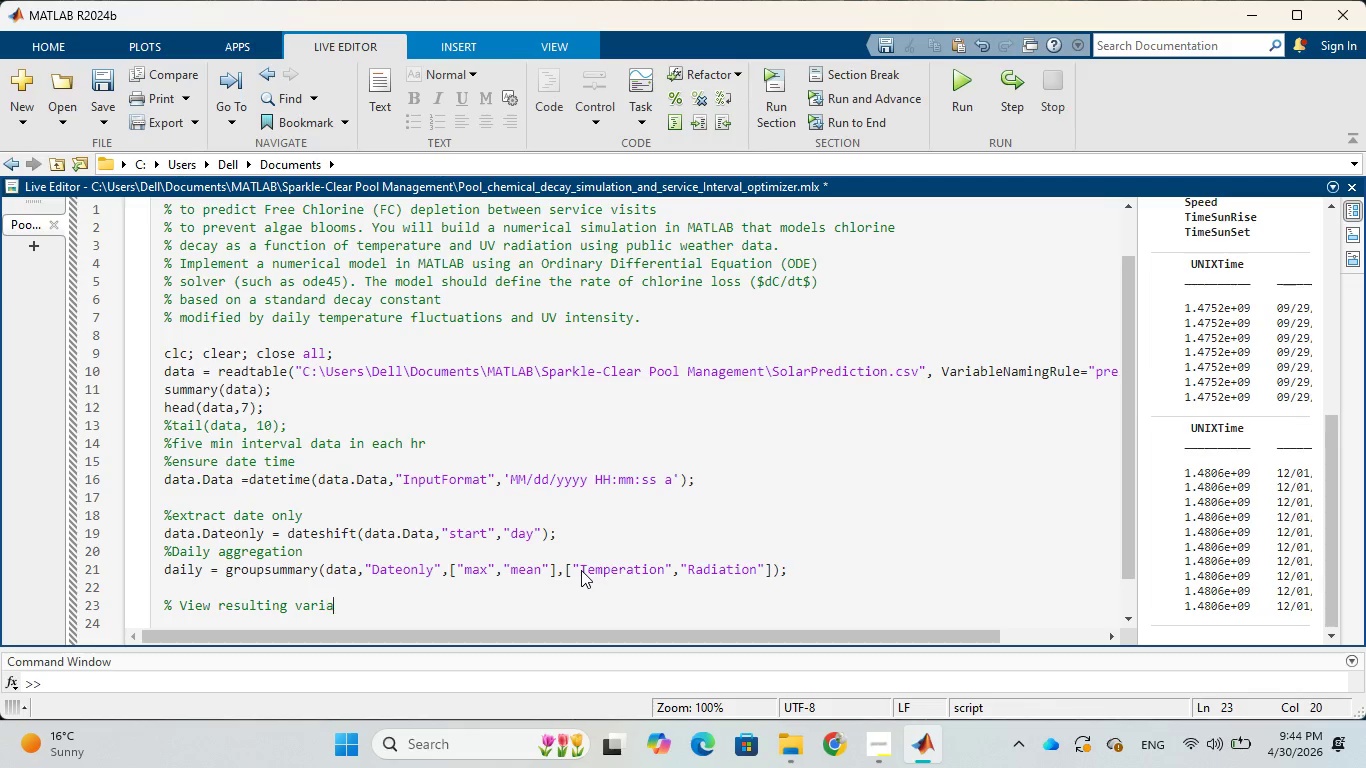 
key(ArrowLeft)
 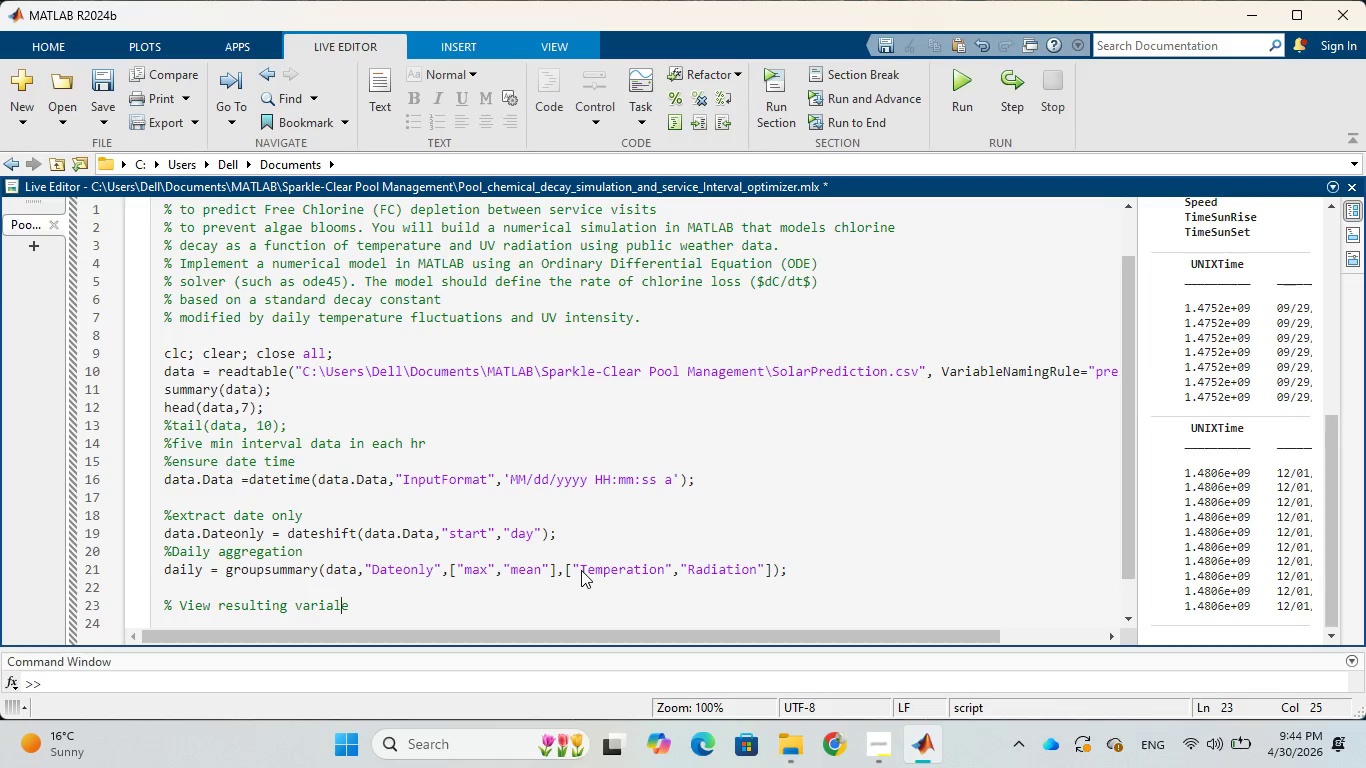 
key(ArrowLeft)
 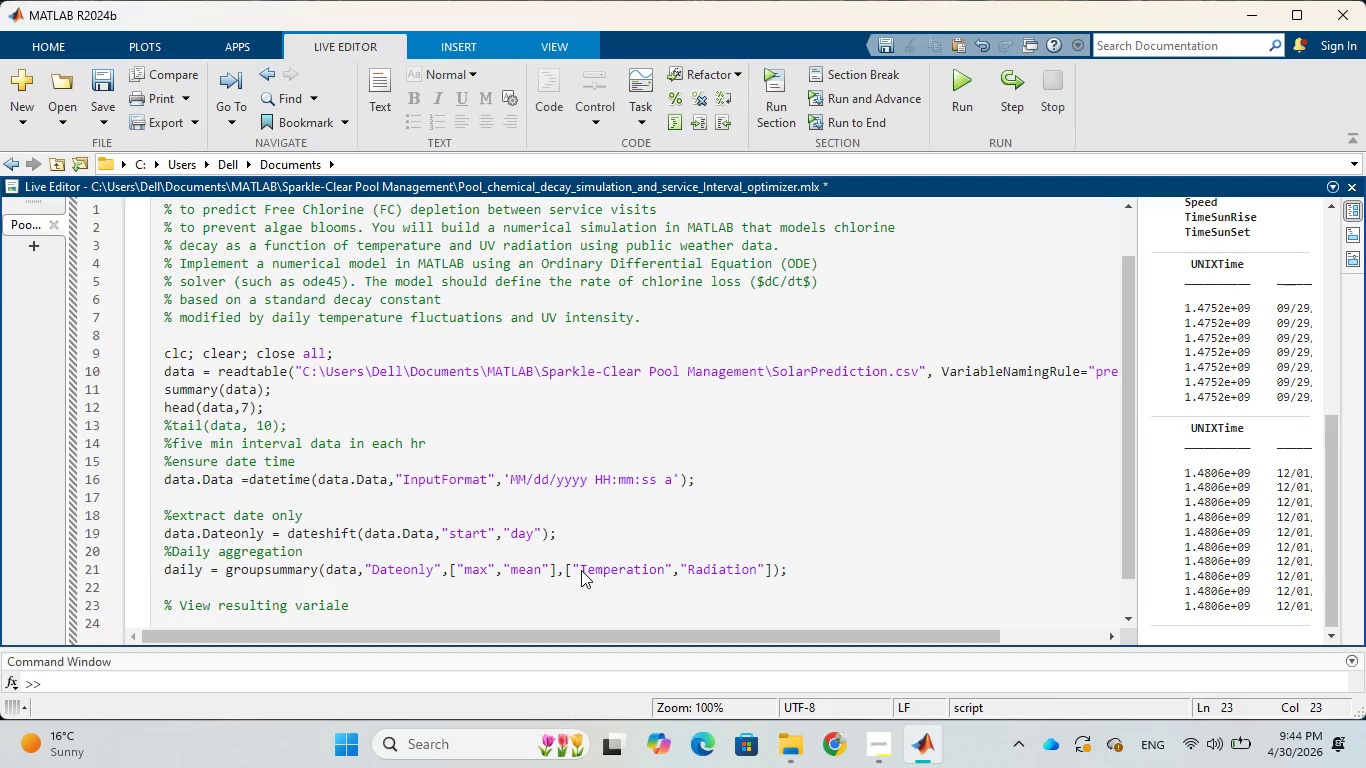 
key(B)
 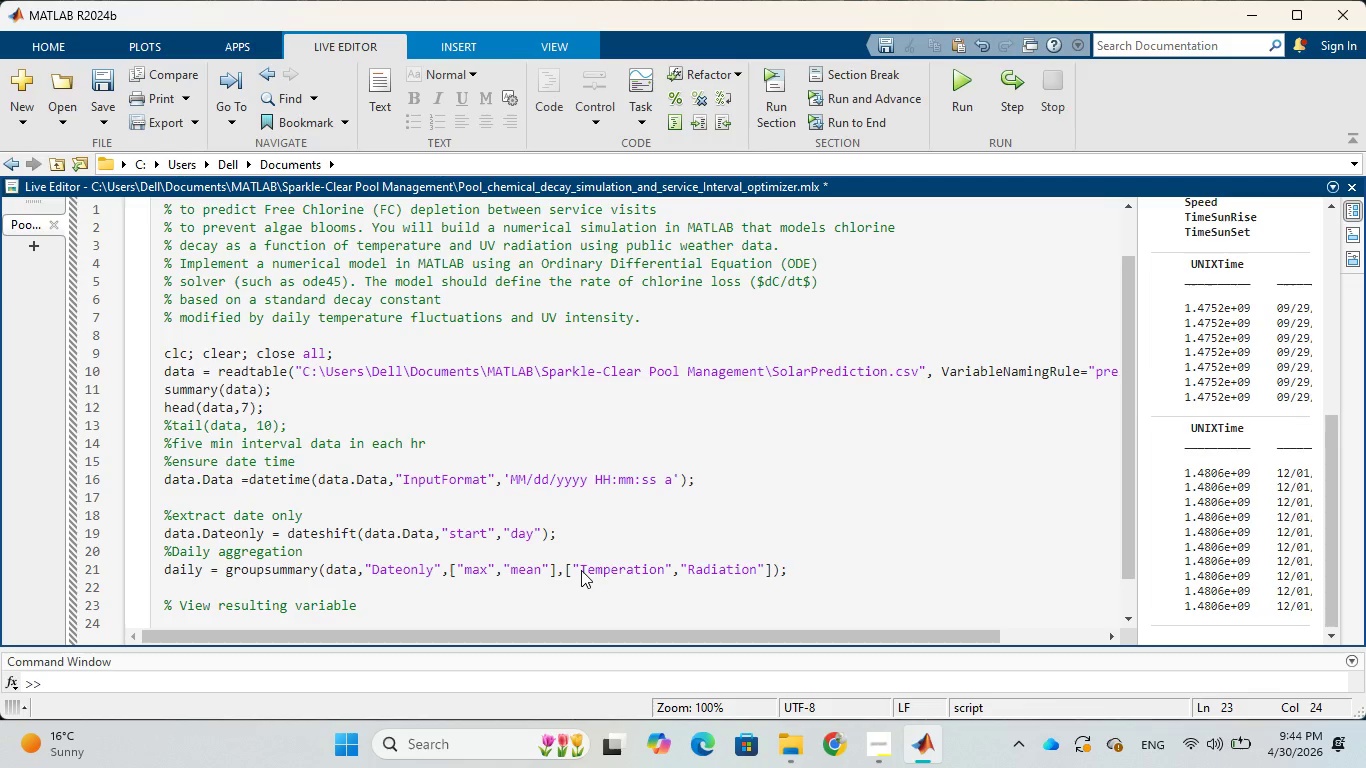 
key(ArrowRight)
 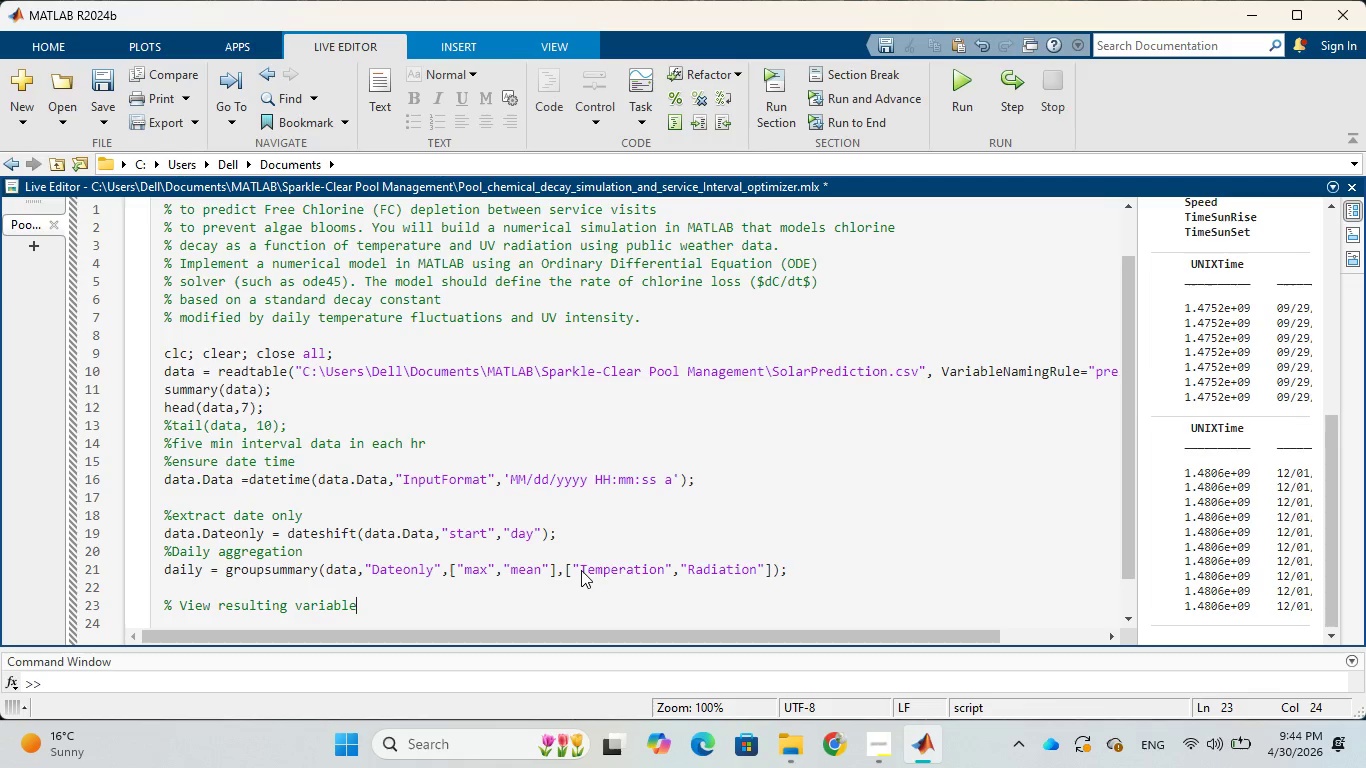 
key(ArrowRight)
 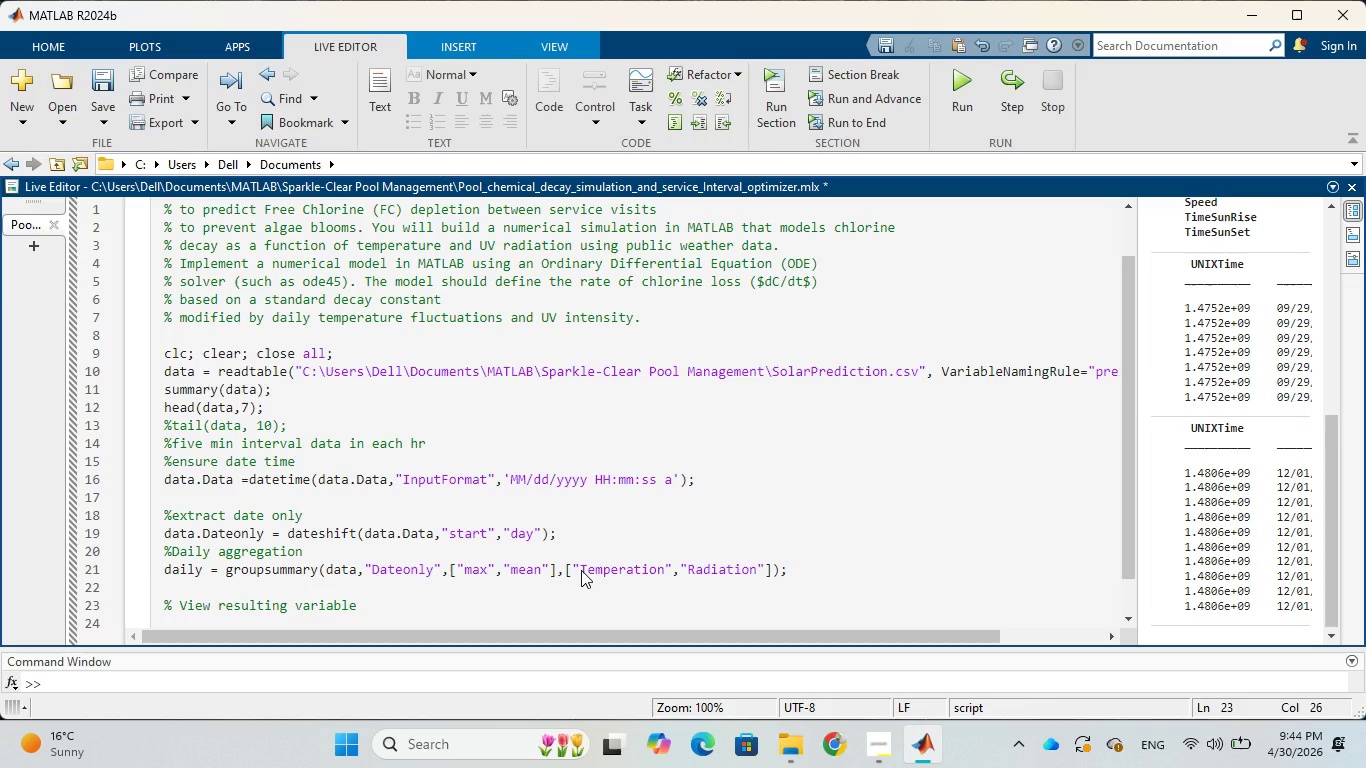 
type( )
key(Backspace)
type(M)
key(Backspace)
type(Names)
 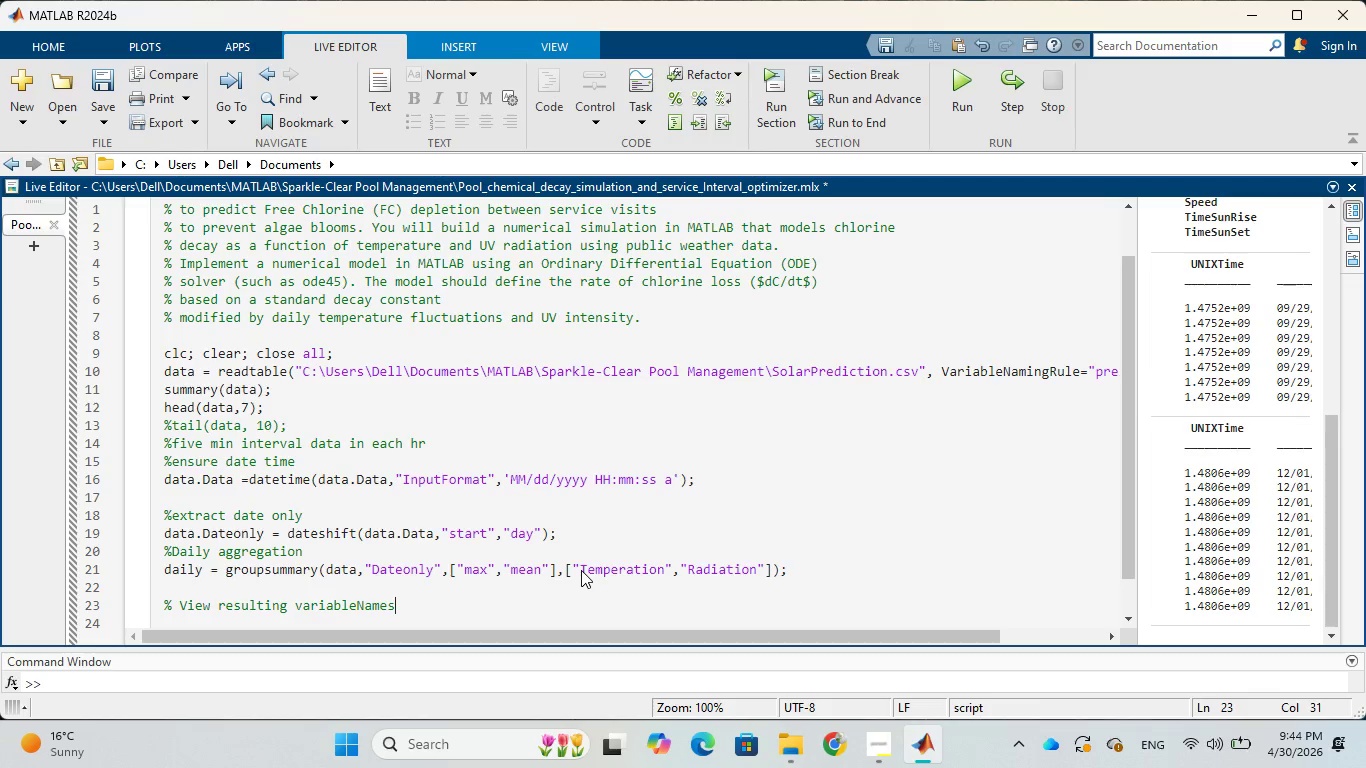 
wait(8.77)
 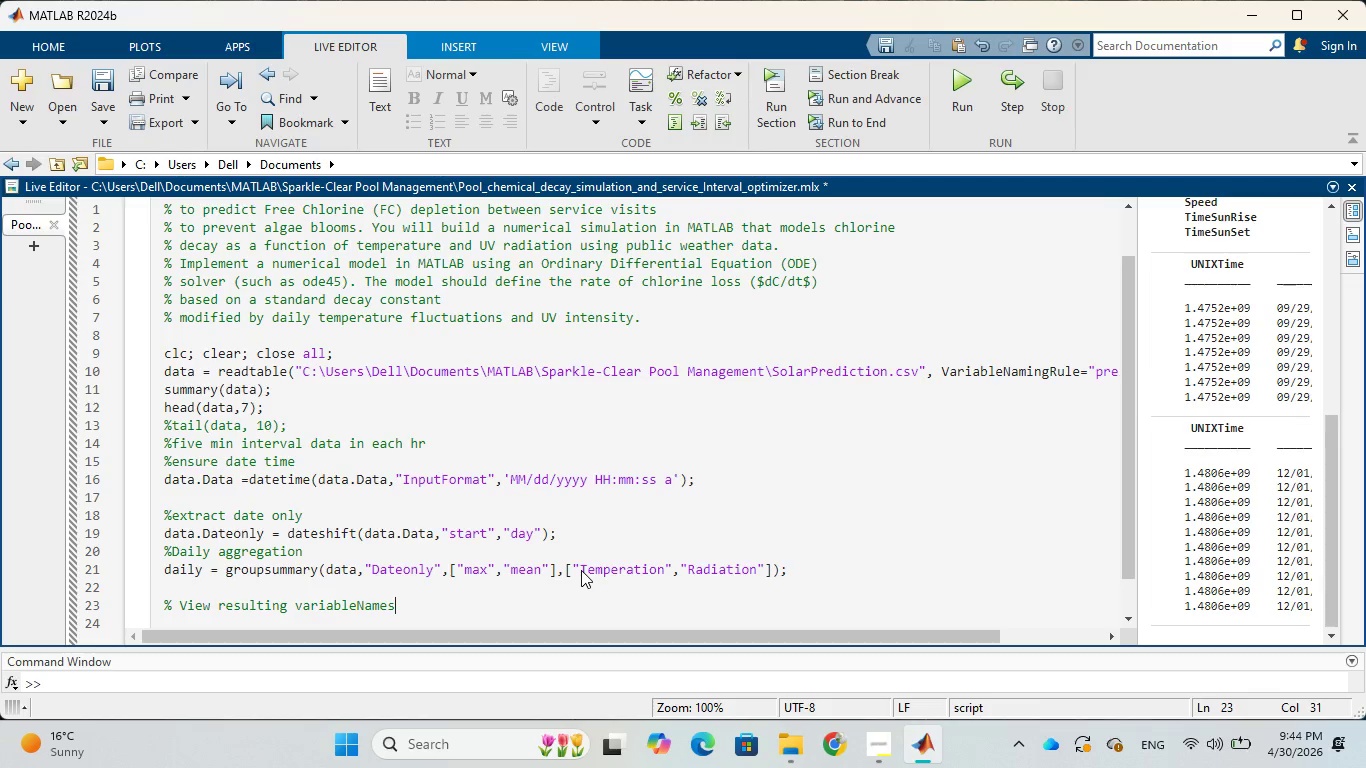 
key(Enter)
 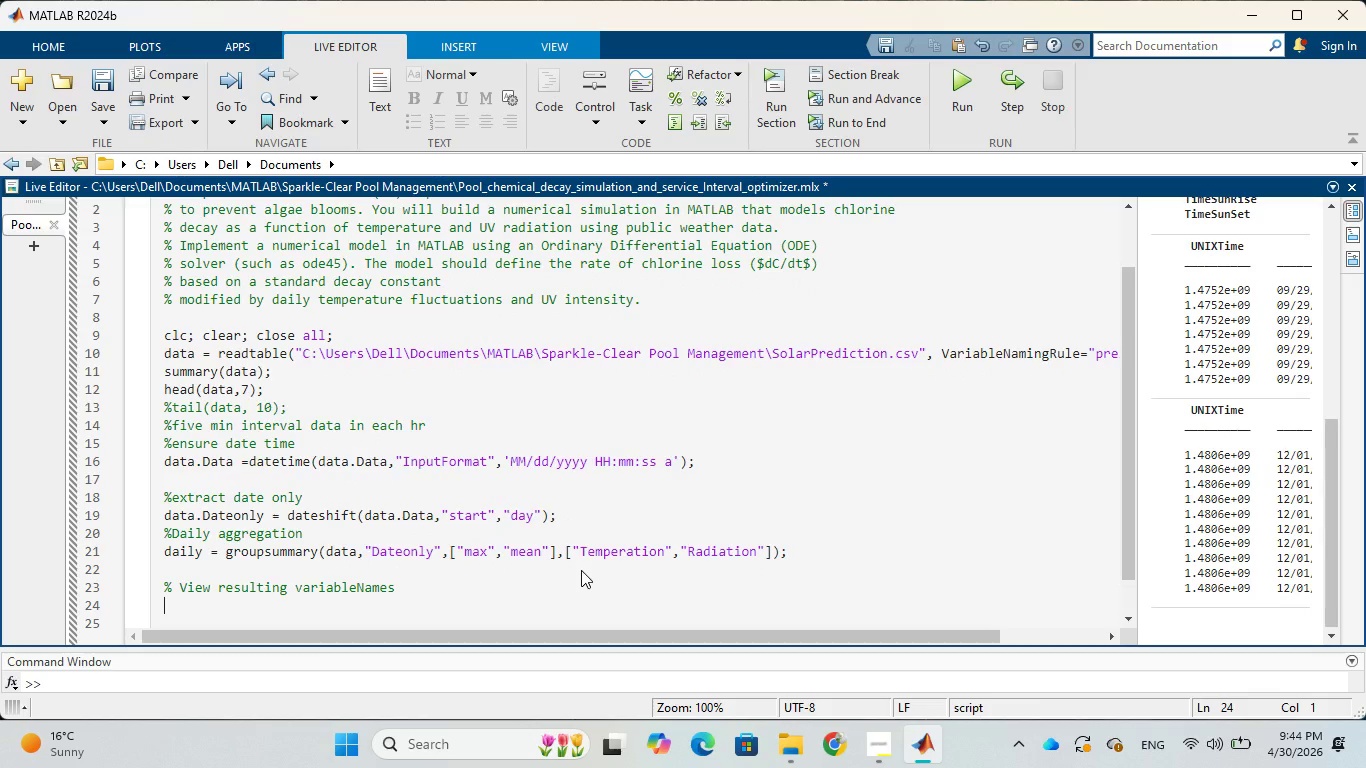 
type(daily)
 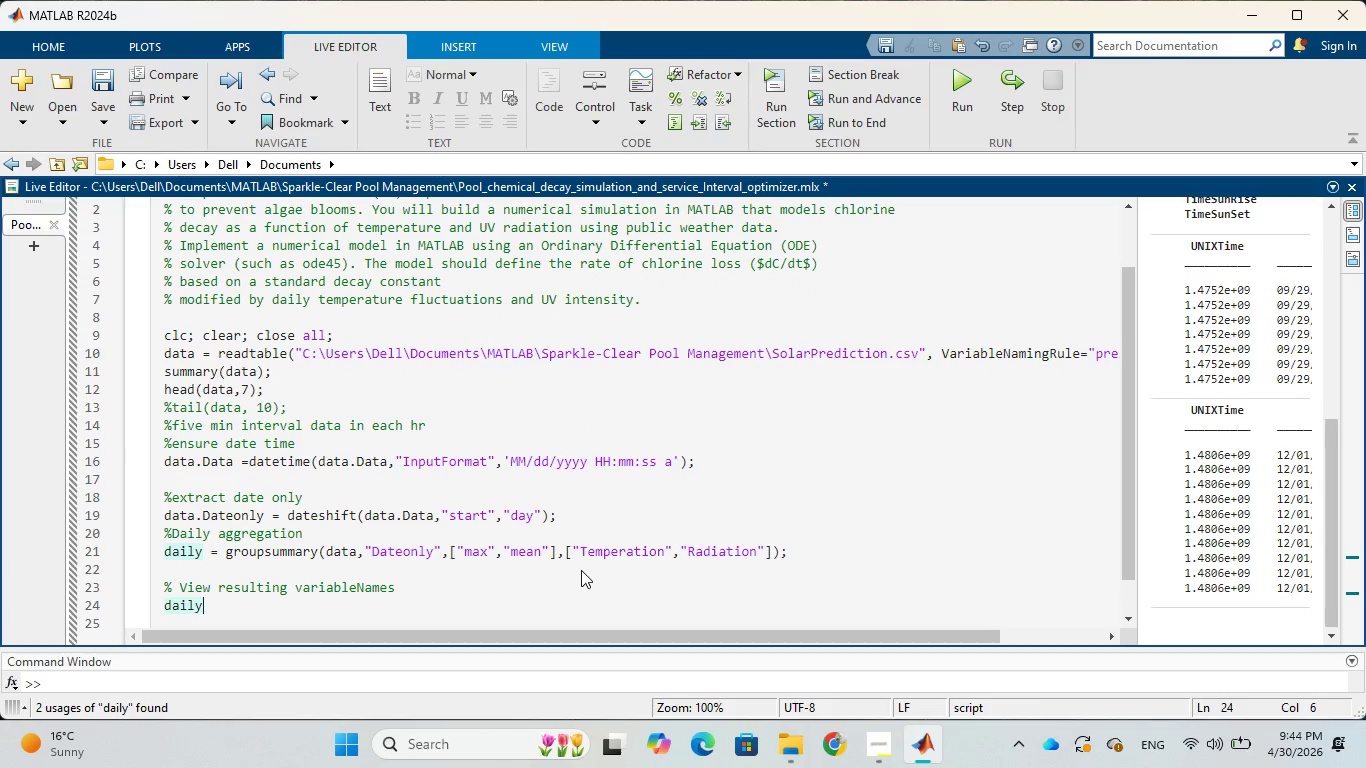 
type(.Prop)
 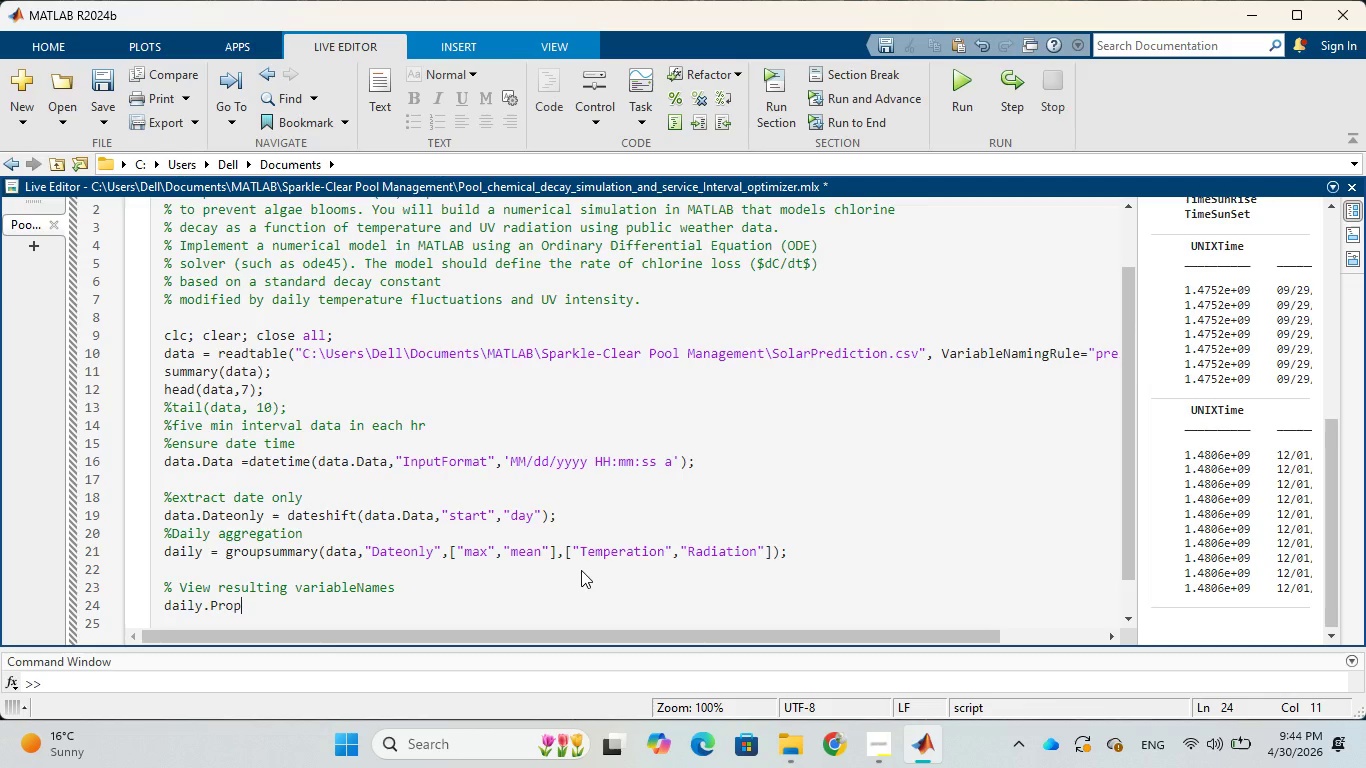 
wait(5.14)
 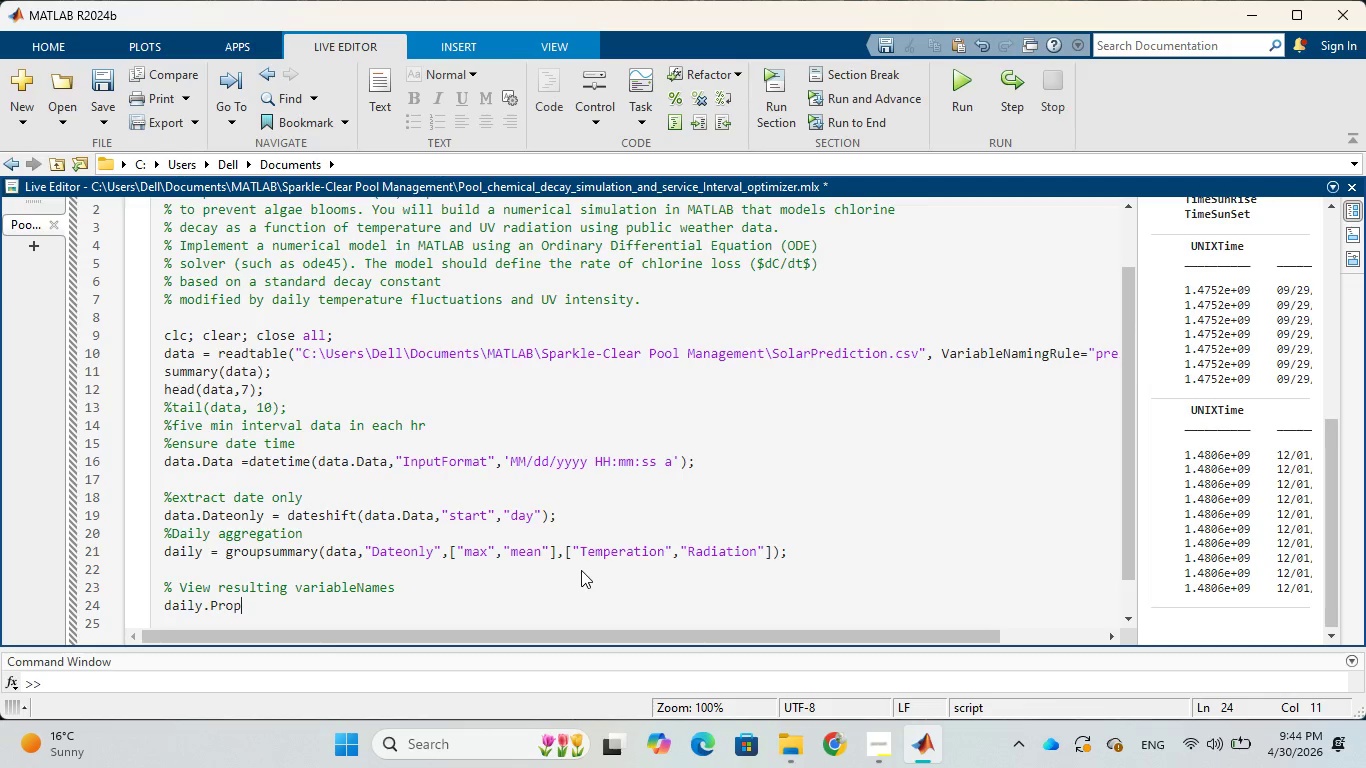 
type(erties.VariabeNES)
 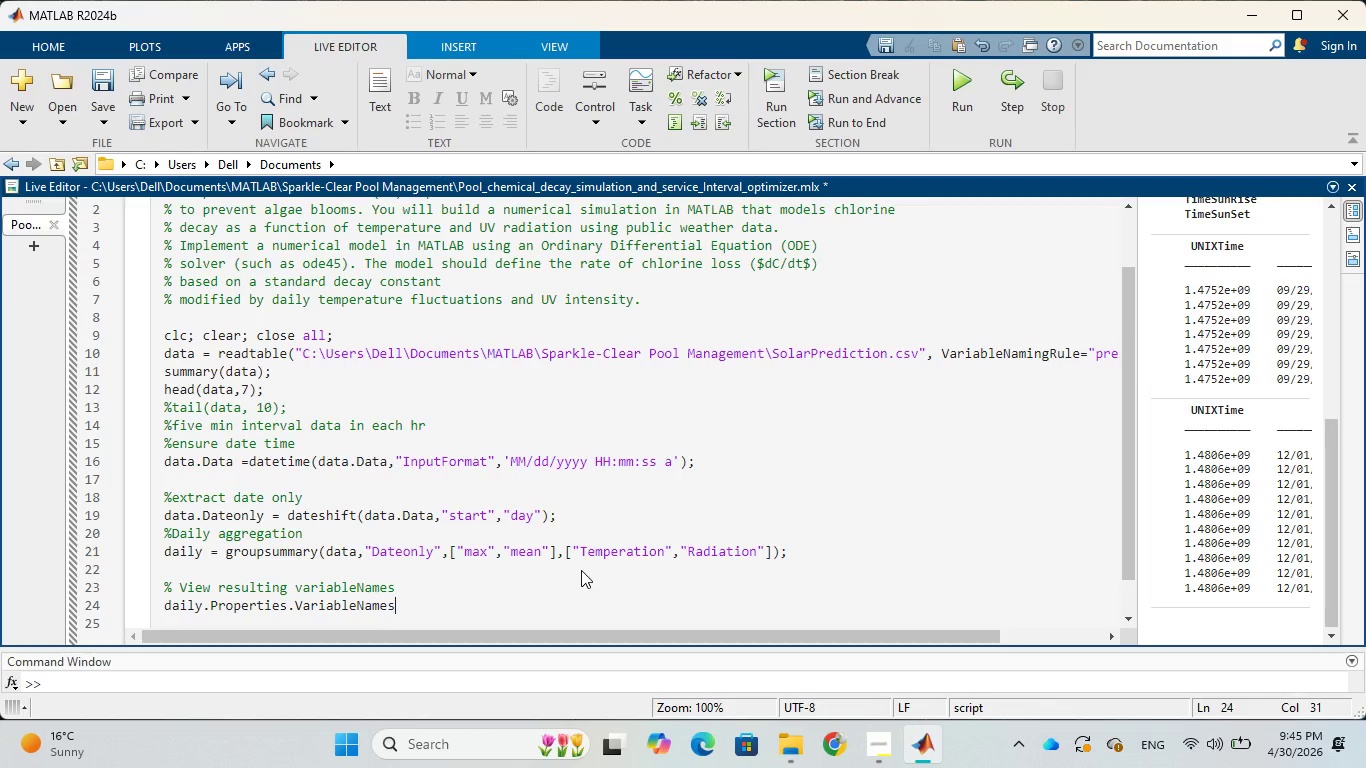 
hold_key(key=L, duration=0.31)
 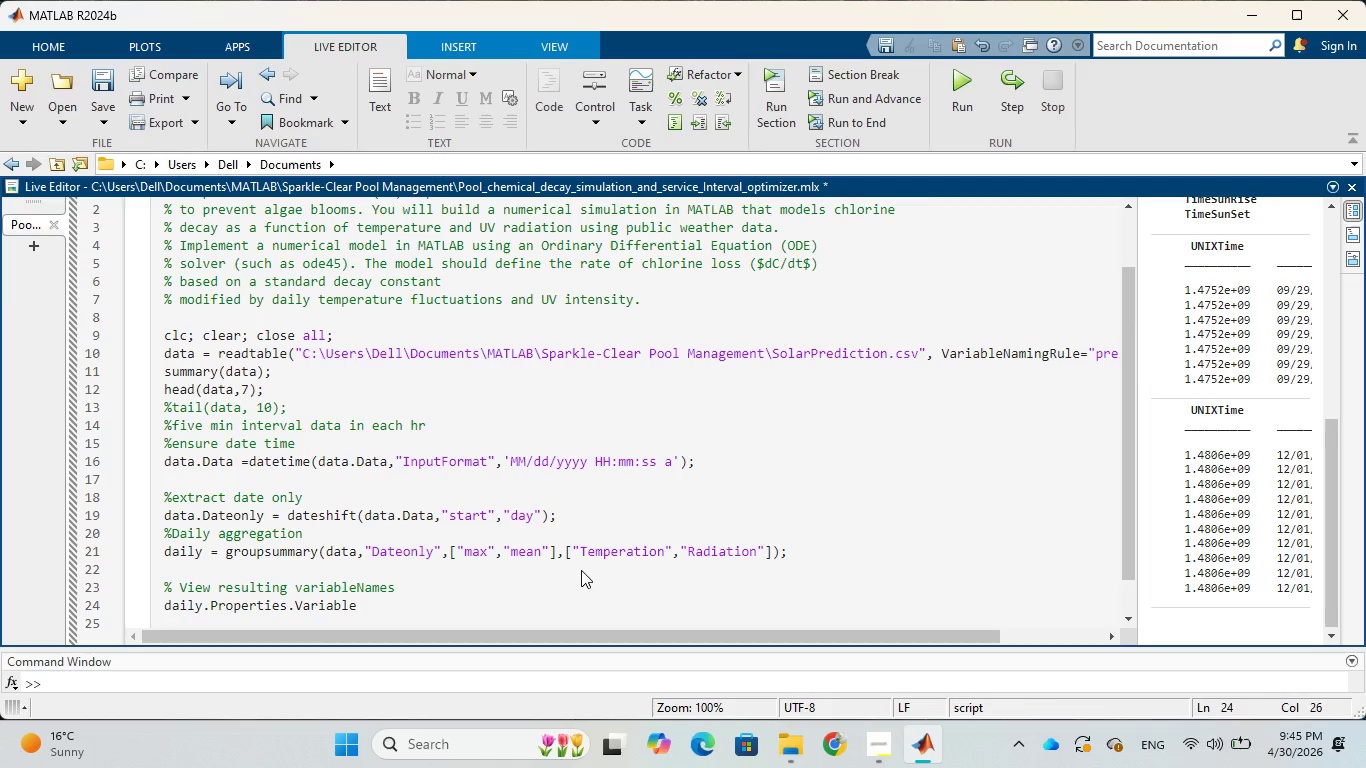 
hold_key(key=CapsLock, duration=0.44)
 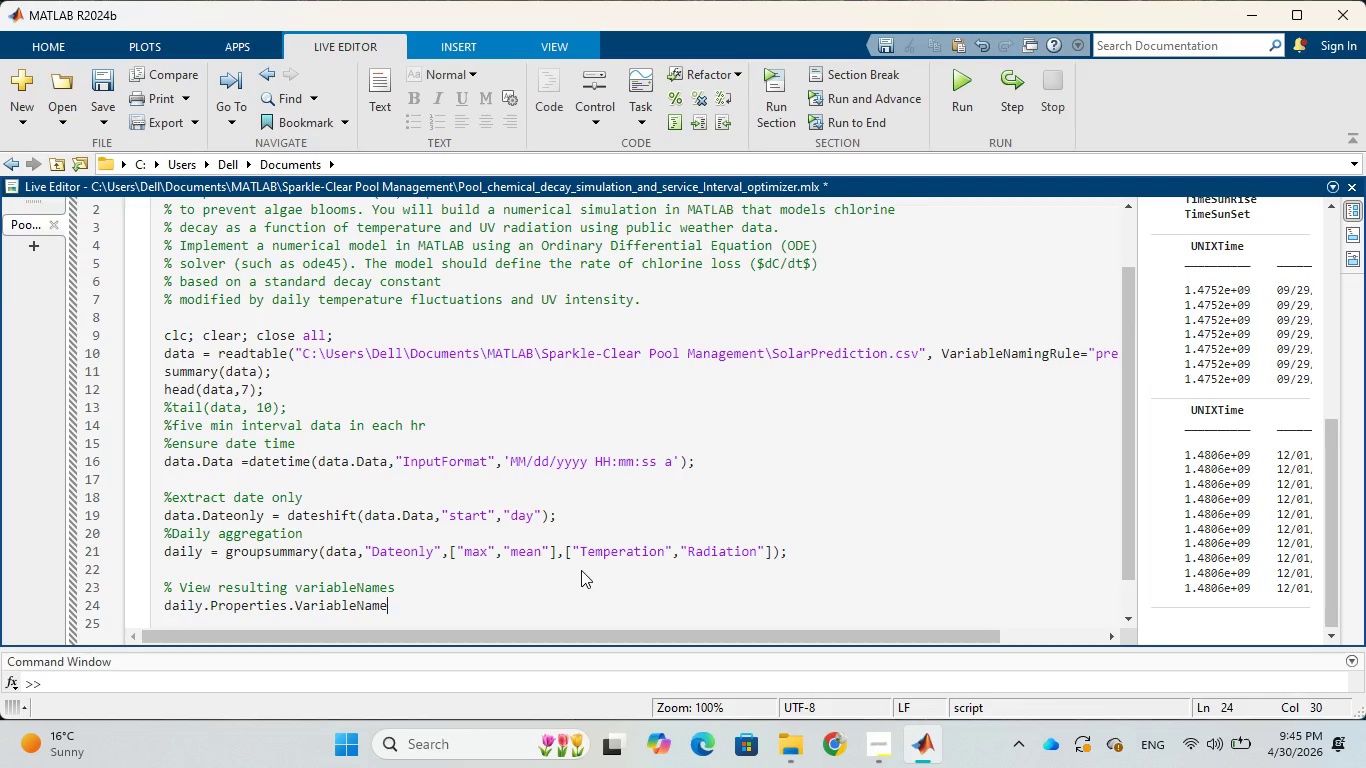 
hold_key(key=M, duration=0.45)
 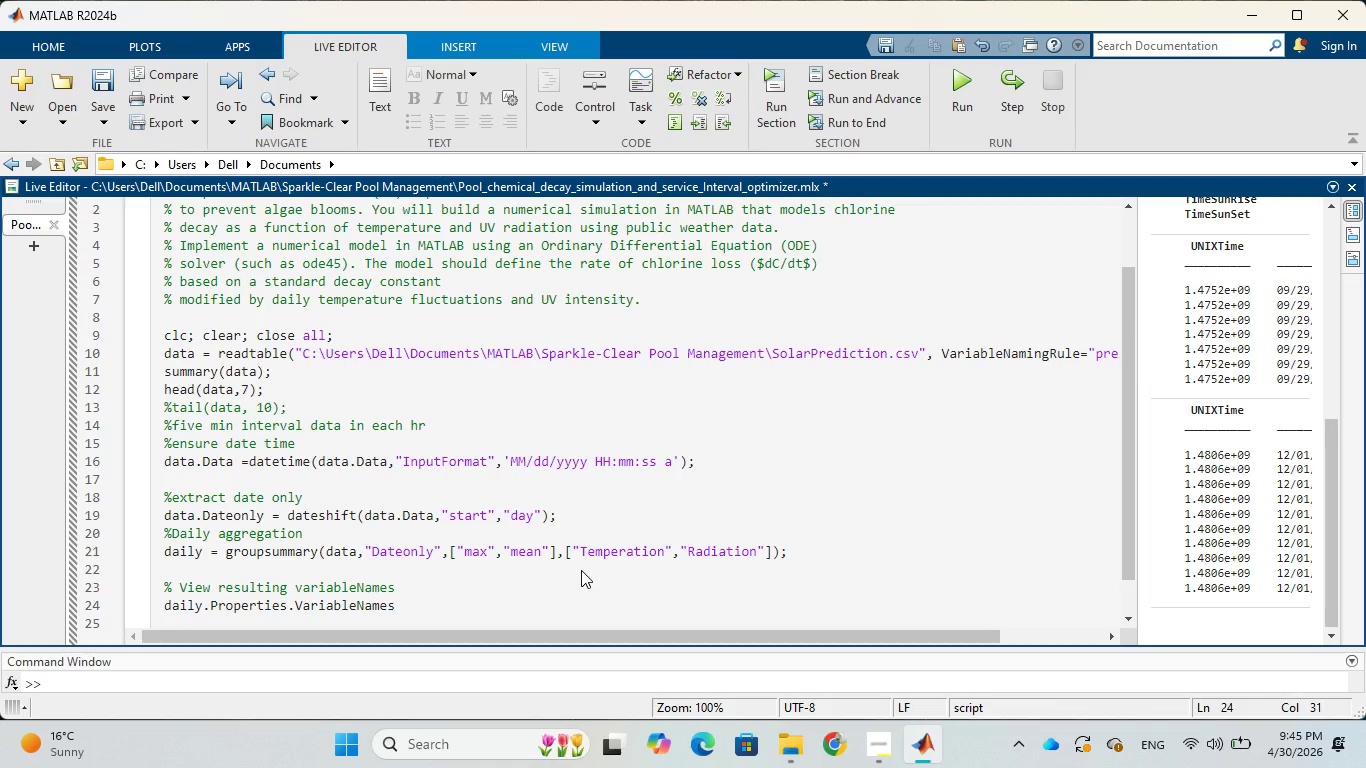 
wait(7.59)
 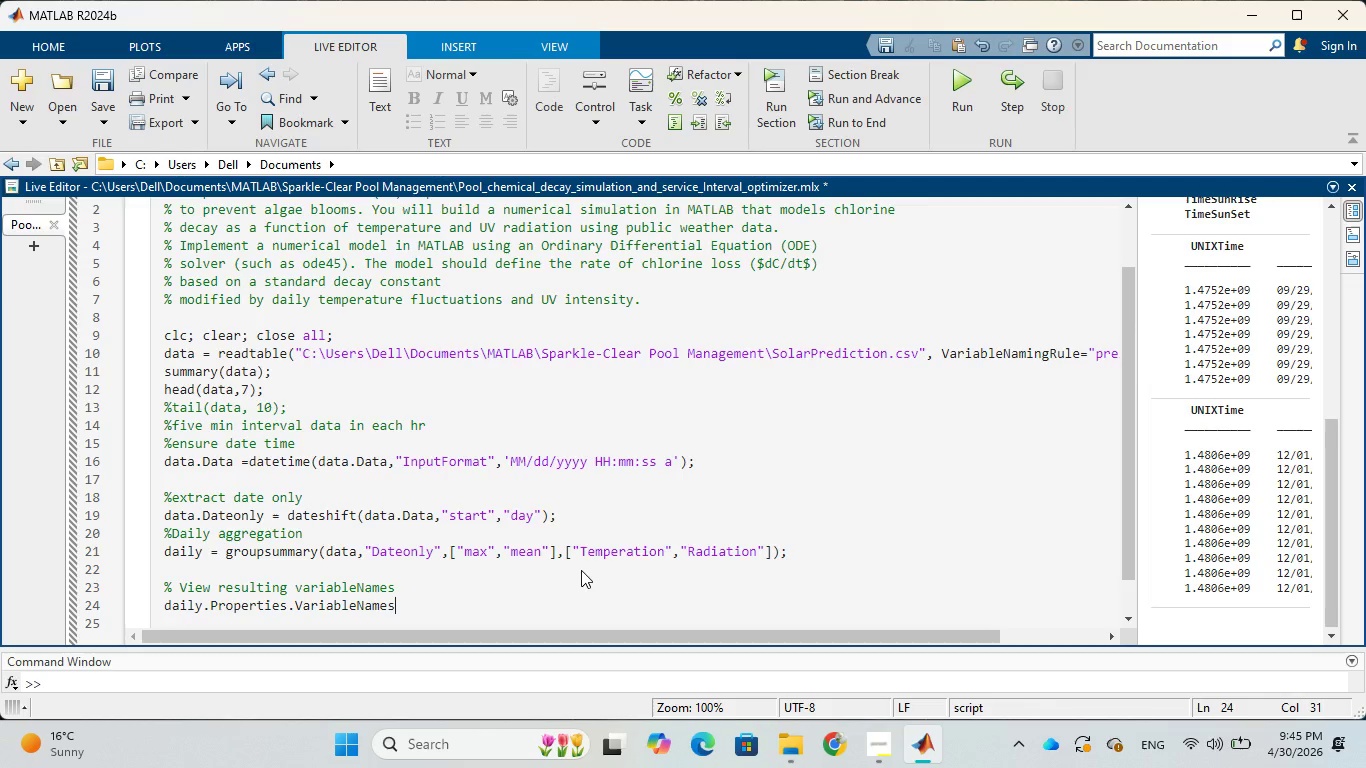 
key(Quote)
 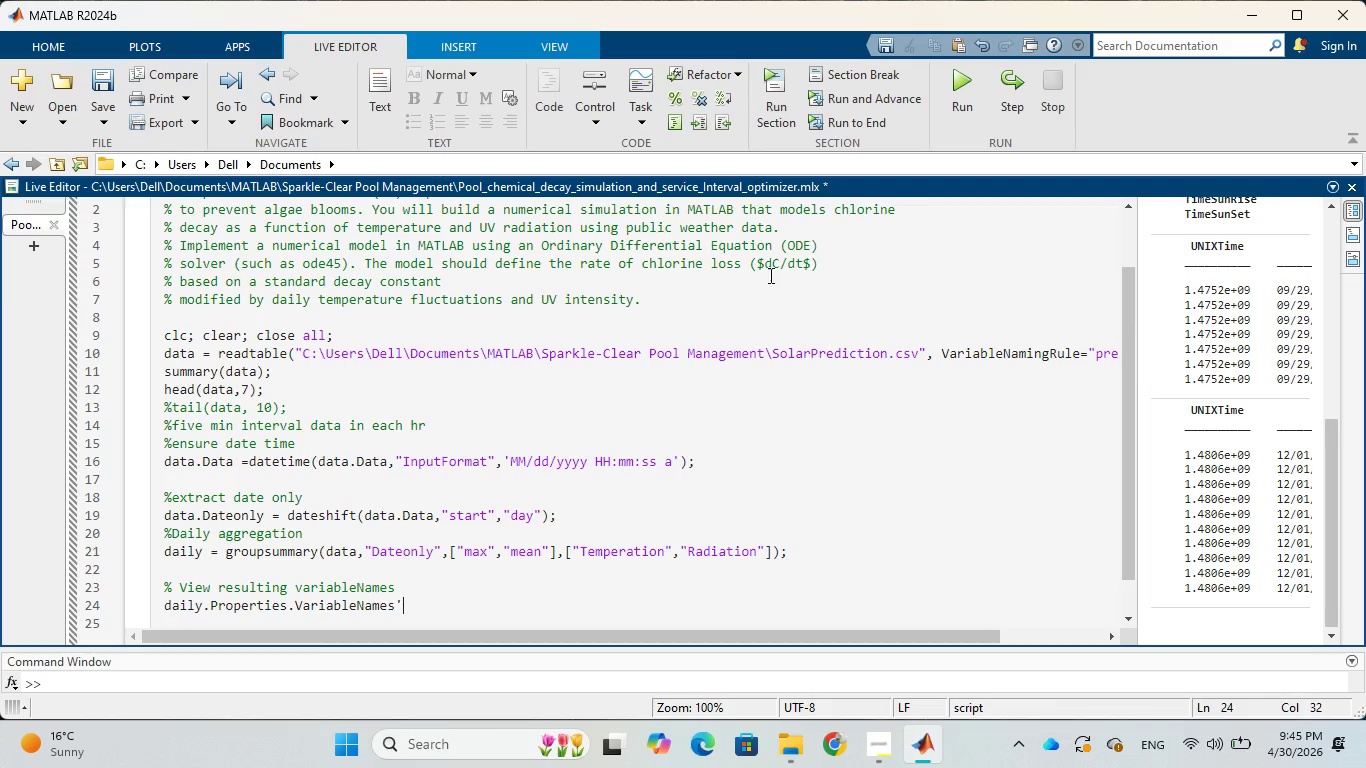 
left_click([760, 90])
 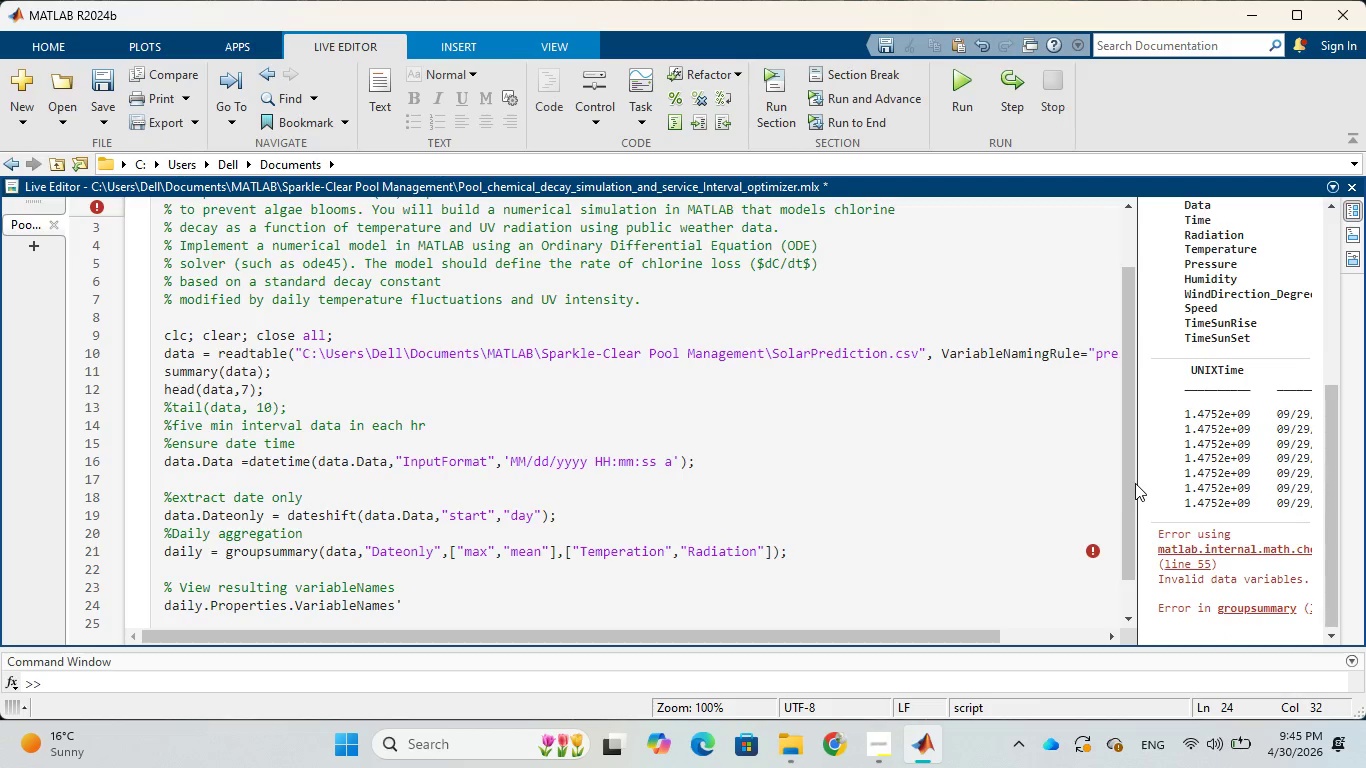 
wait(5.72)
 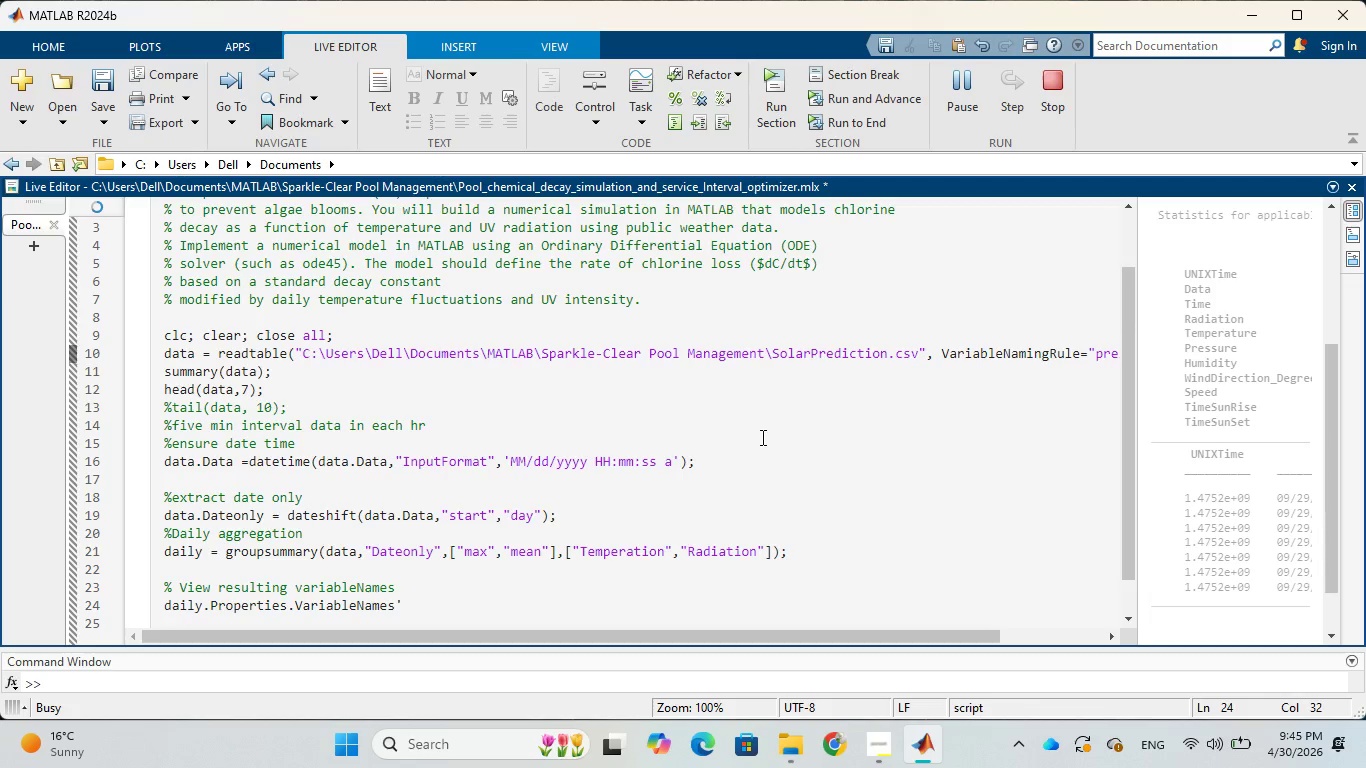 
left_click_drag(start_coordinate=[1139, 487], to_coordinate=[837, 495])
 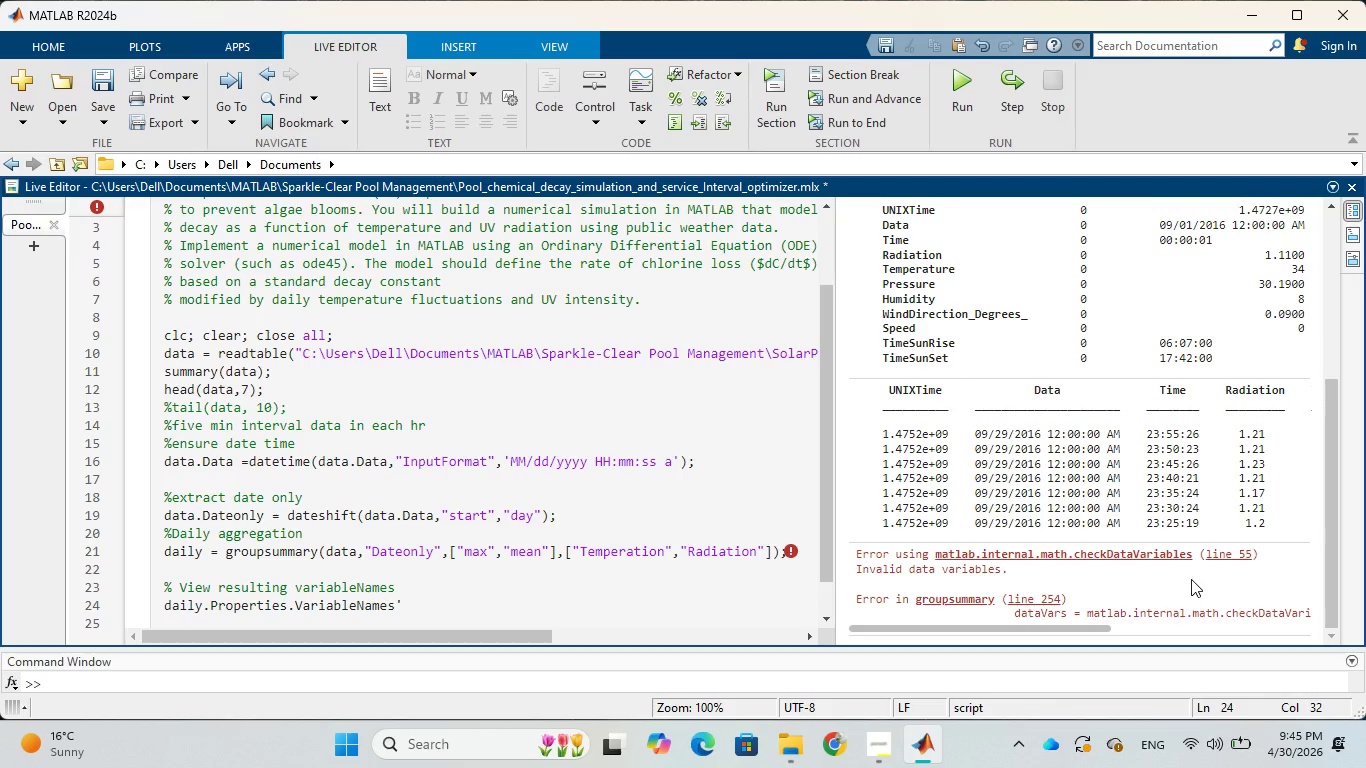 
wait(9.03)
 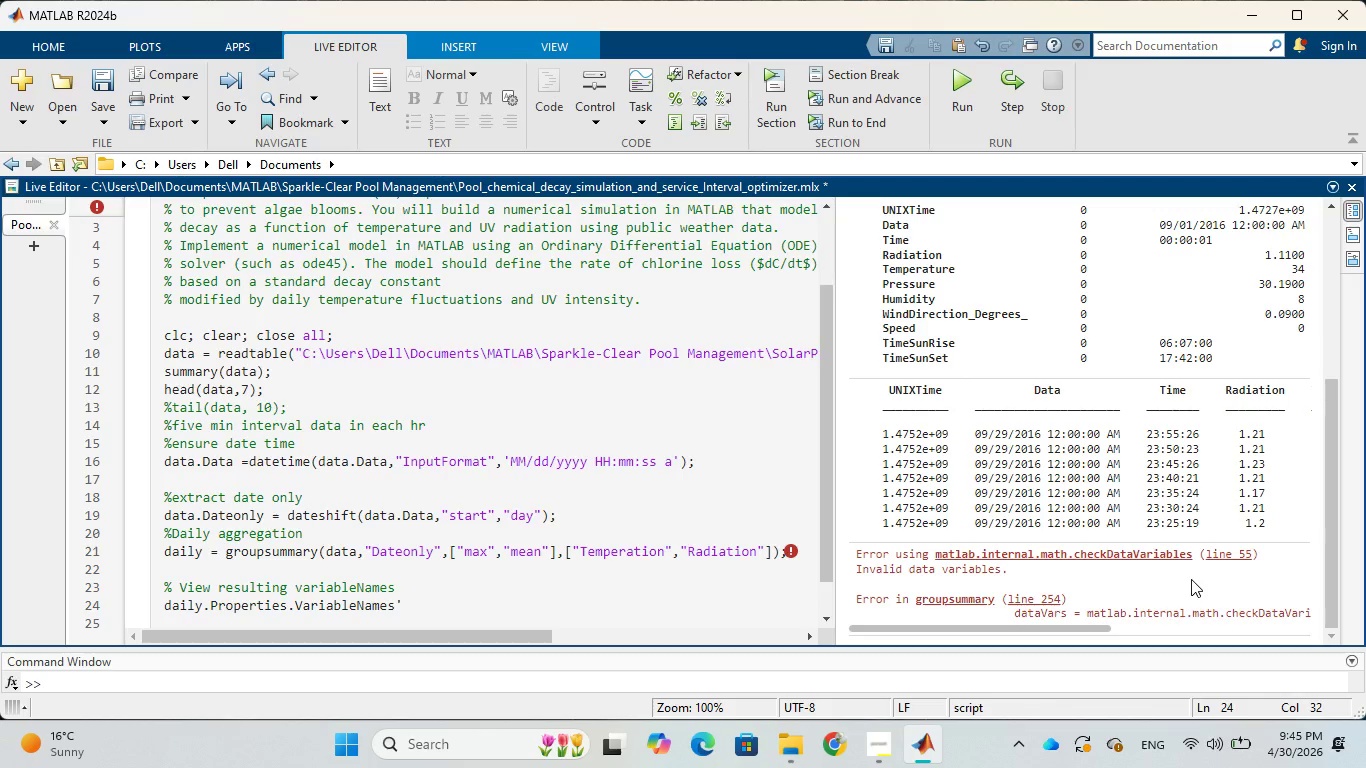 
left_click_drag(start_coordinate=[1080, 630], to_coordinate=[1222, 638])
 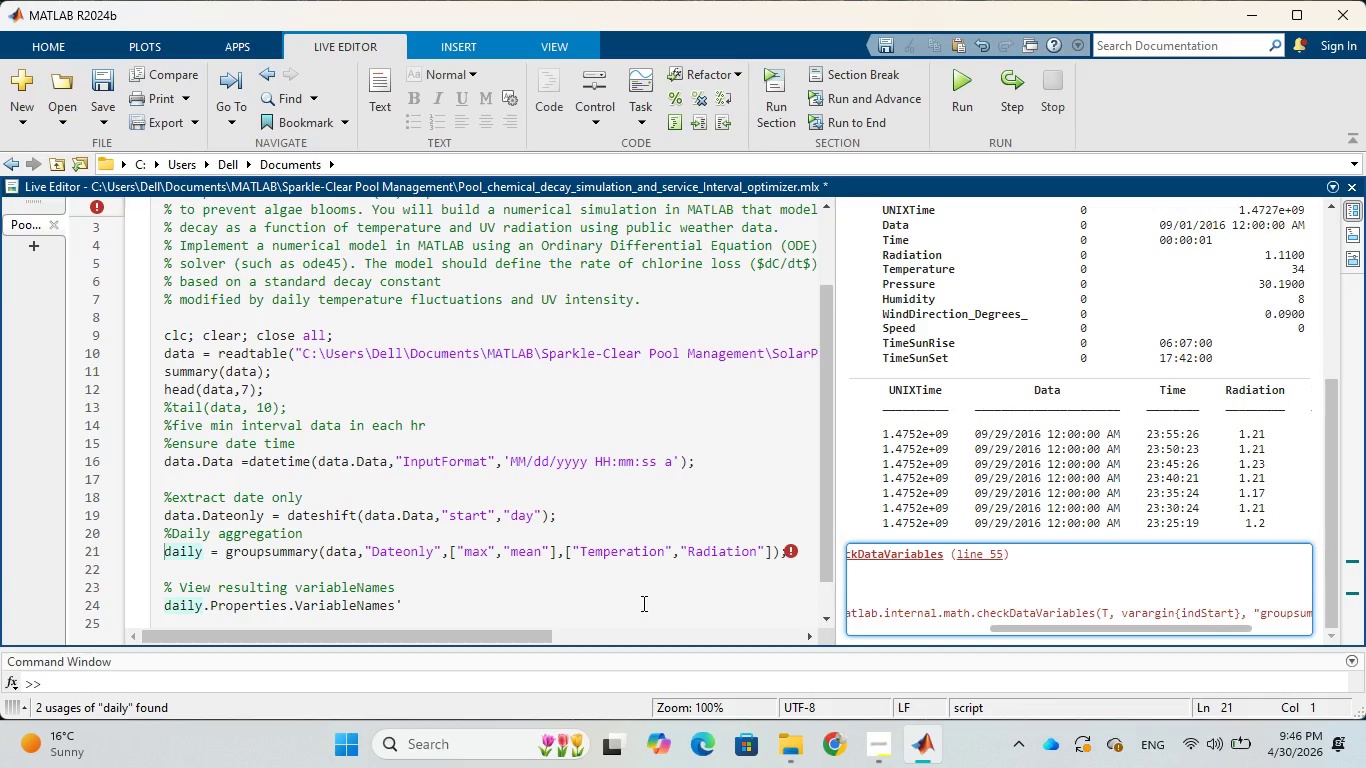 
wait(51.44)
 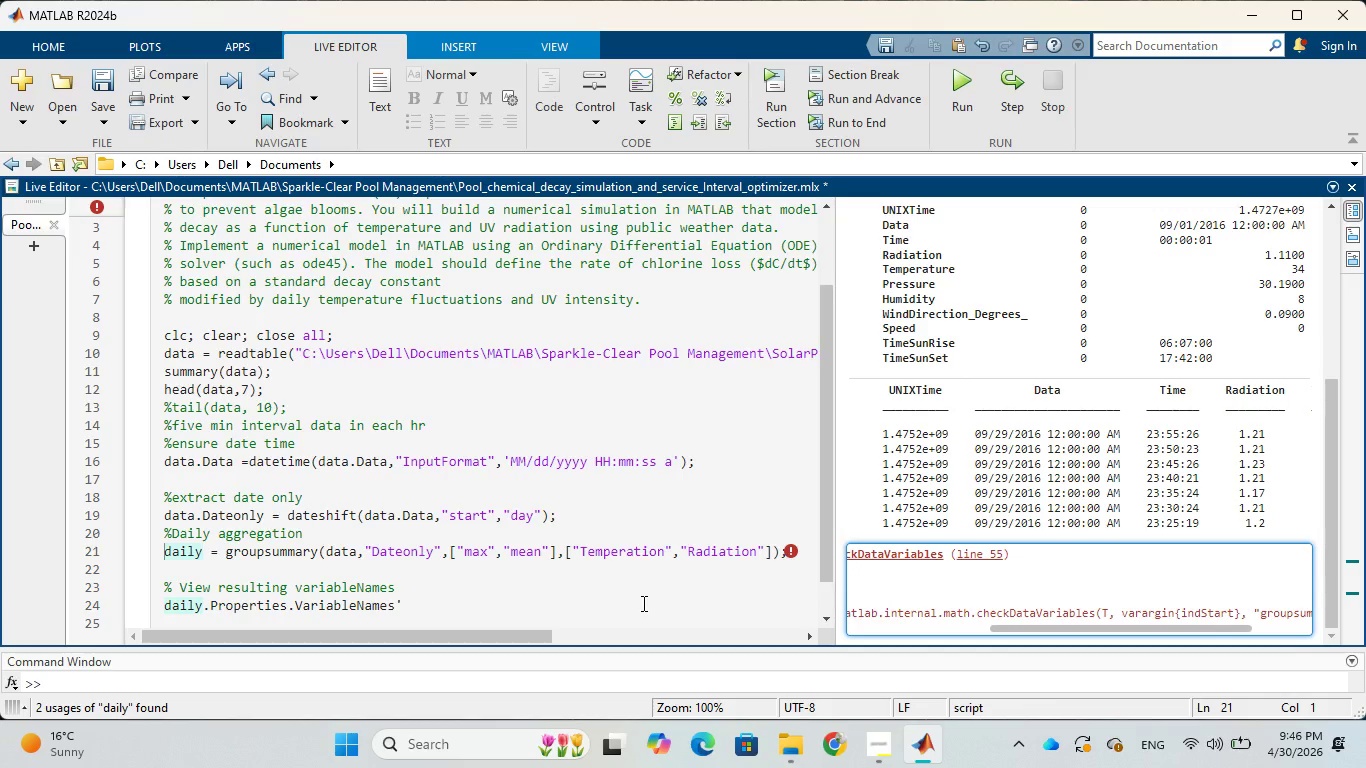 
left_click([647, 555])
 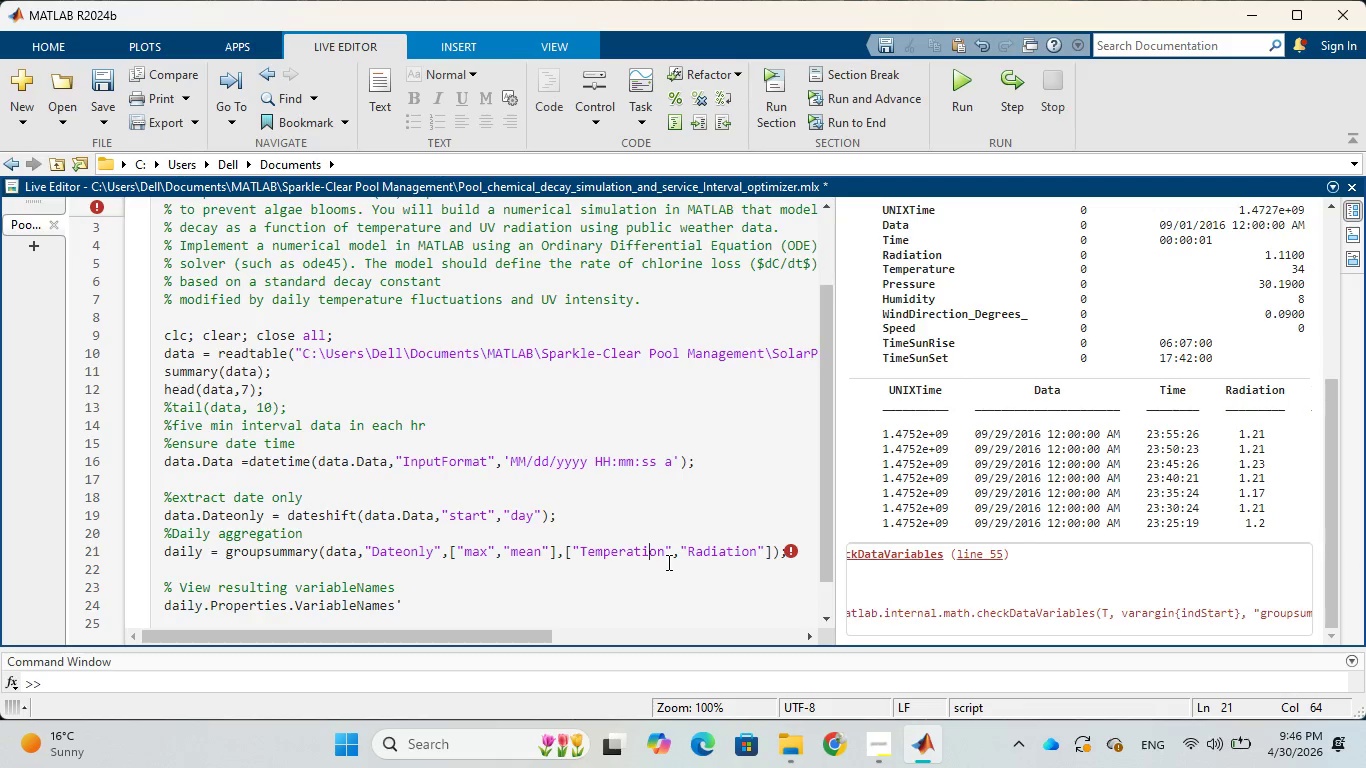 
left_click([665, 552])
 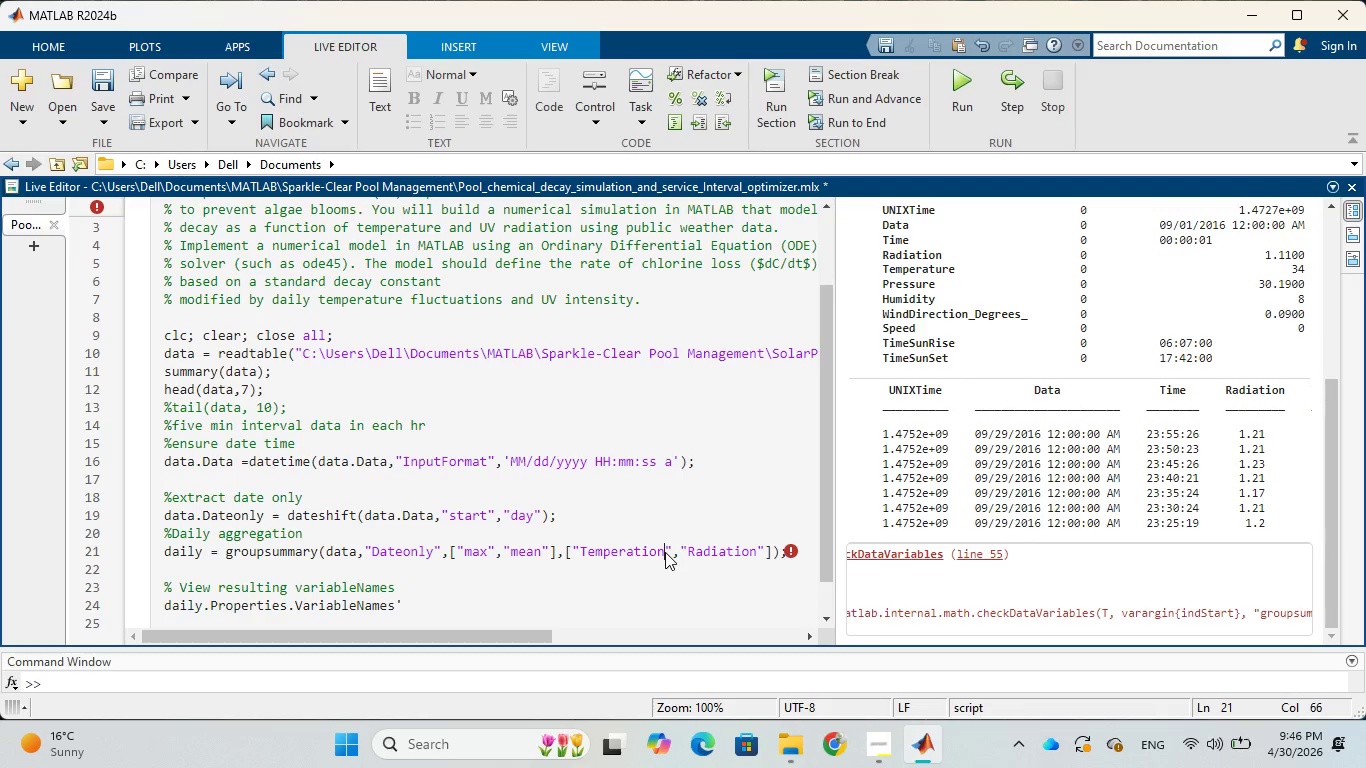 
key(Backspace)
key(Backspace)
key(Backspace)
type(ure)
 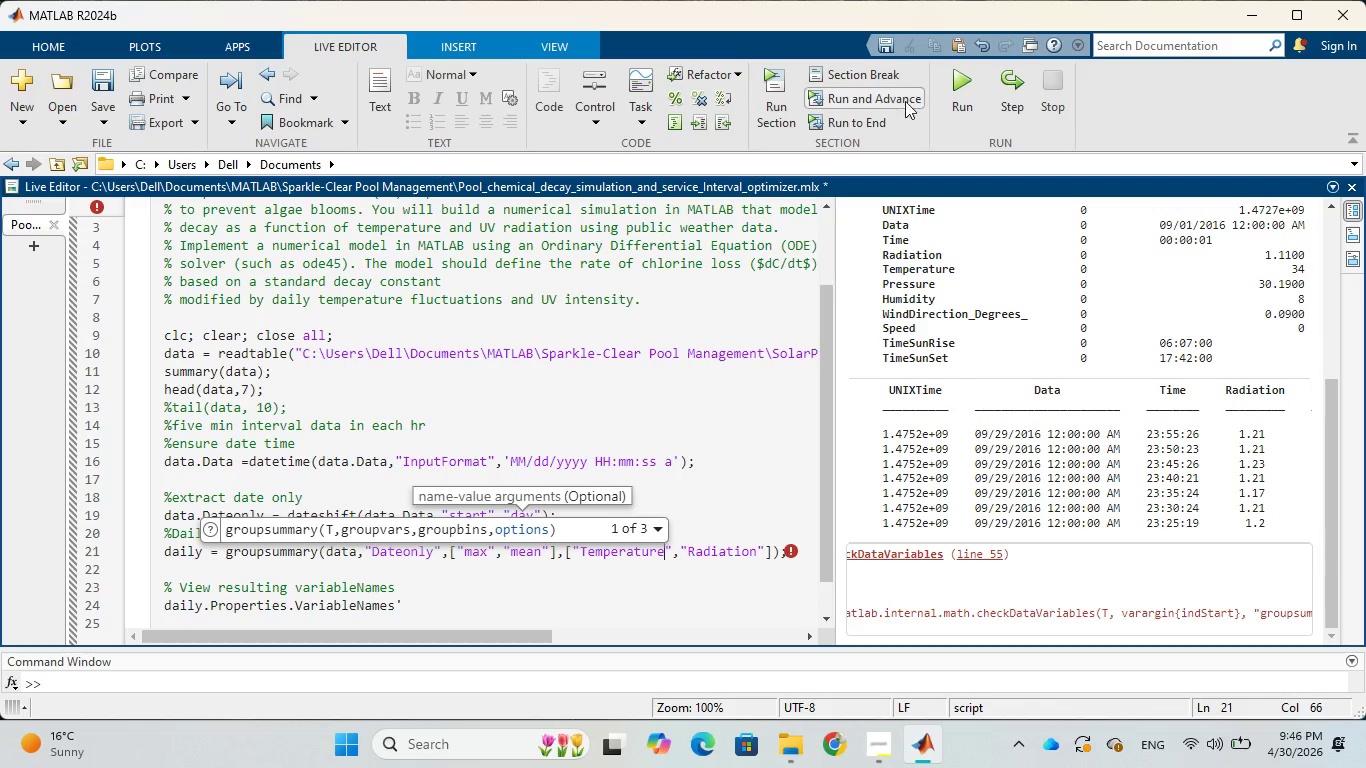 
left_click([941, 83])
 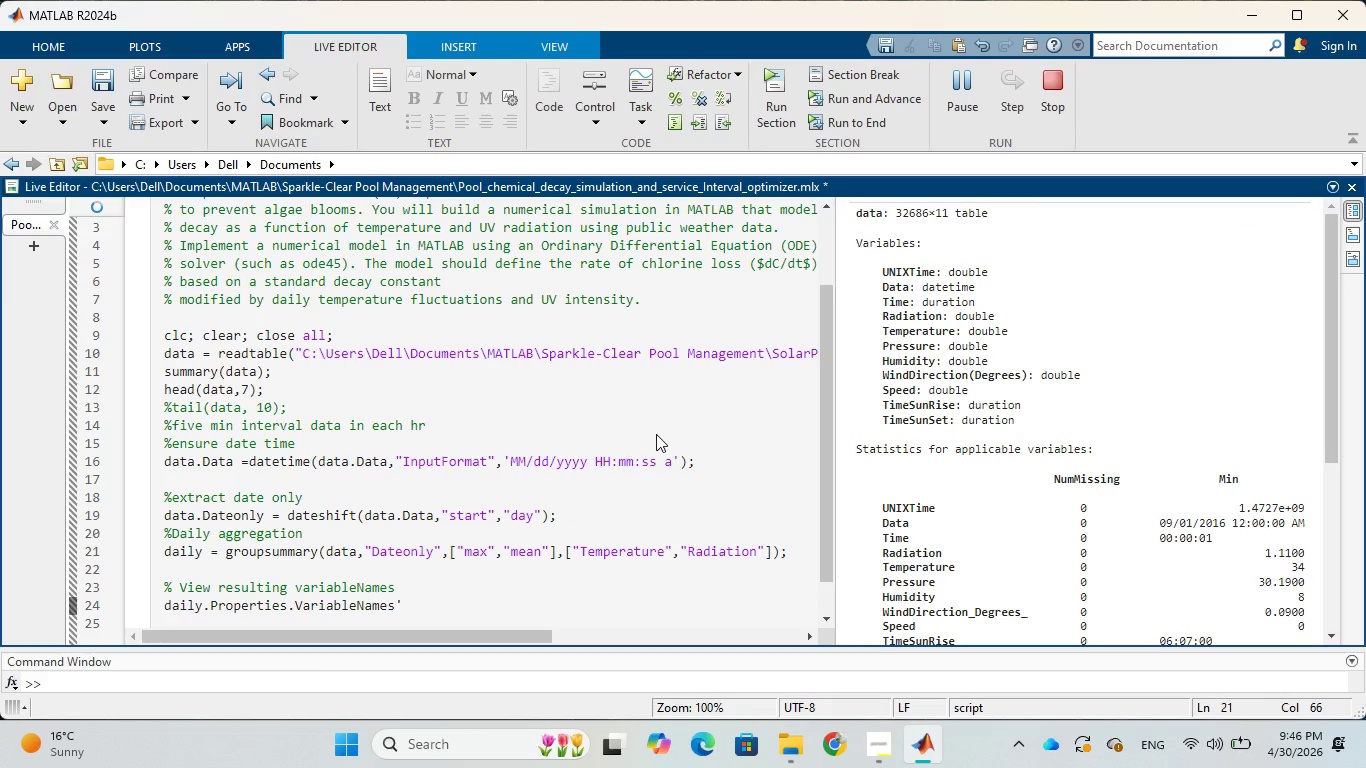 
wait(6.5)
 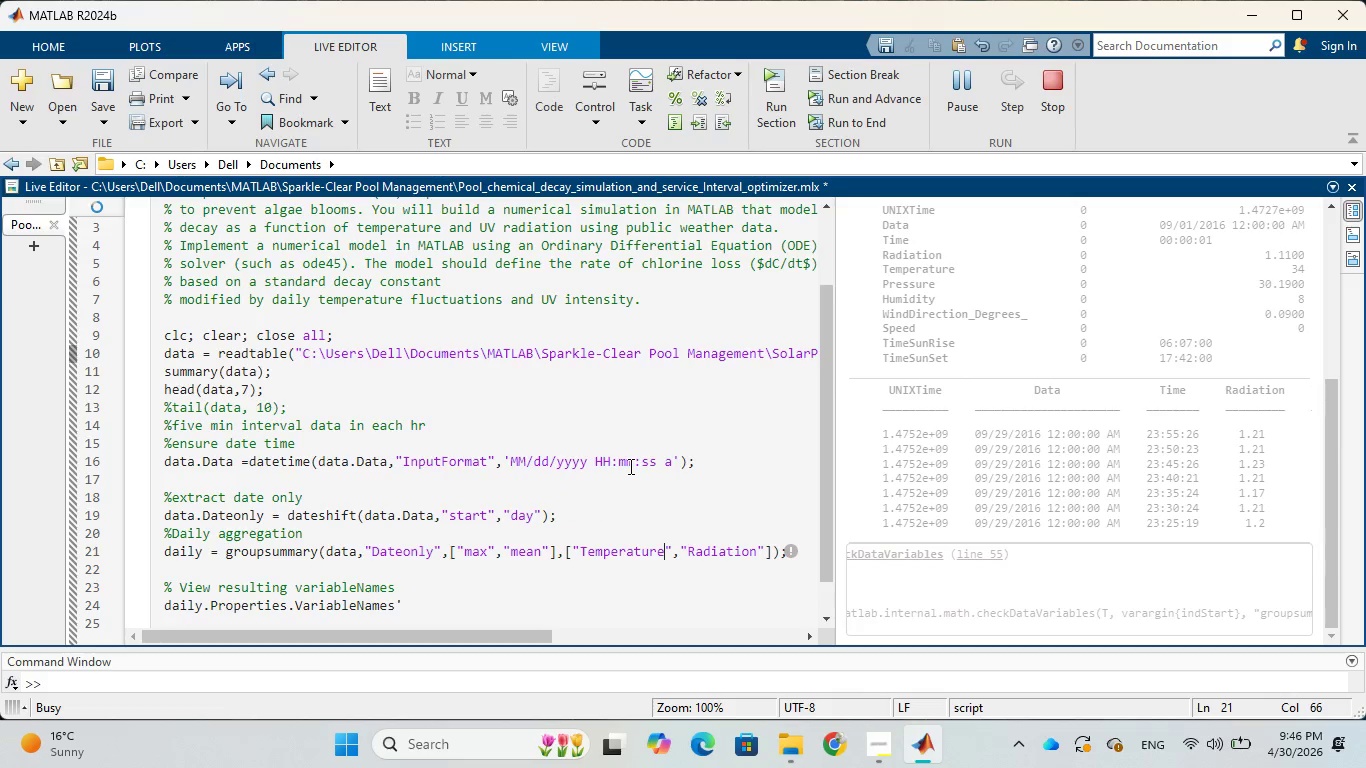 
scroll: coordinate [968, 321], scroll_direction: down, amount: 1.0
 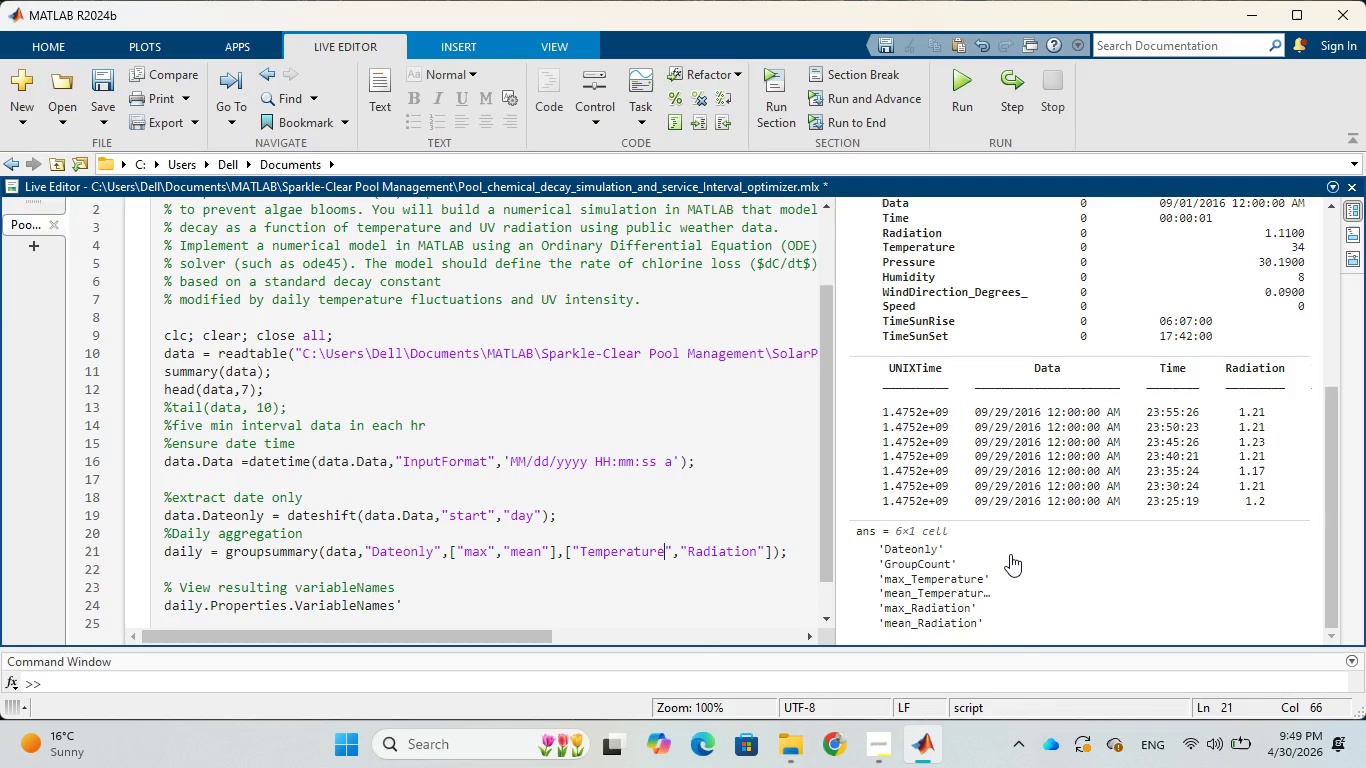 
wait(160.12)
 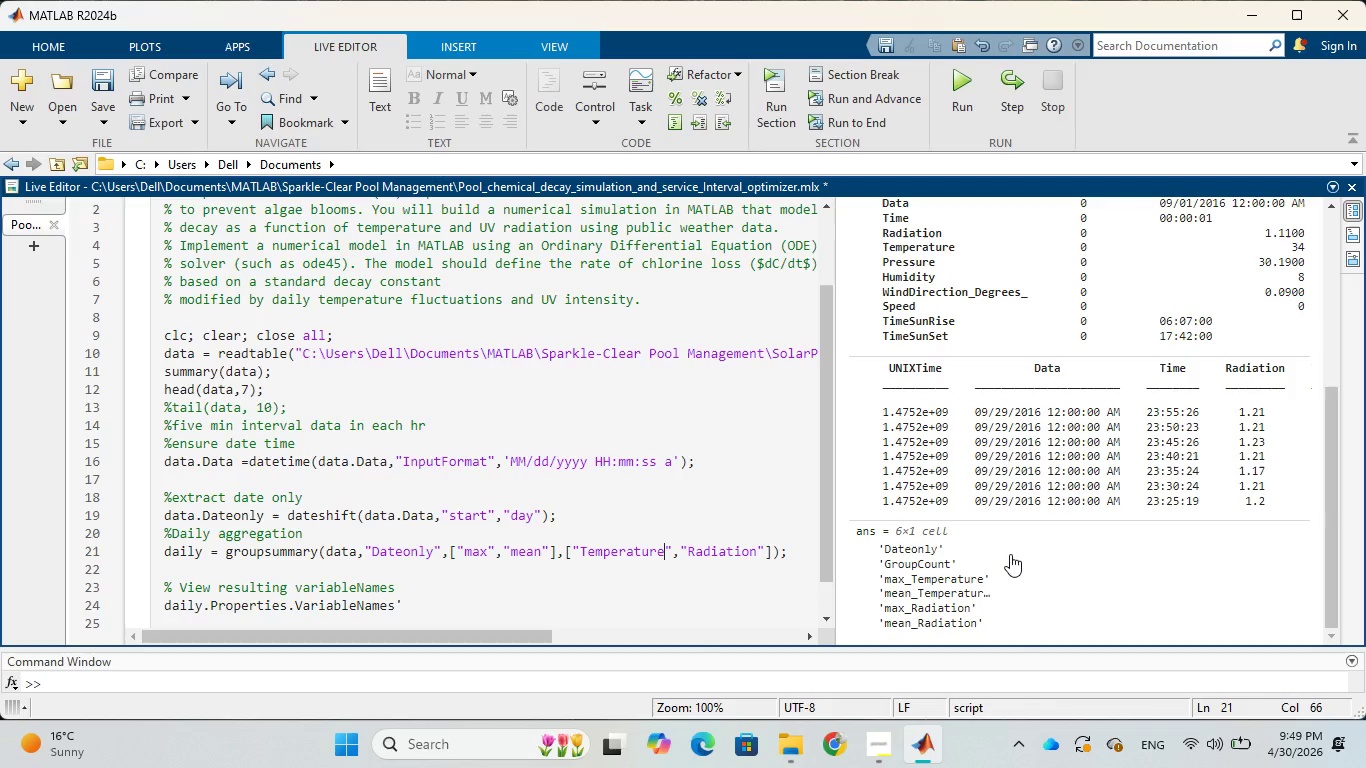 
left_click([475, 604])
 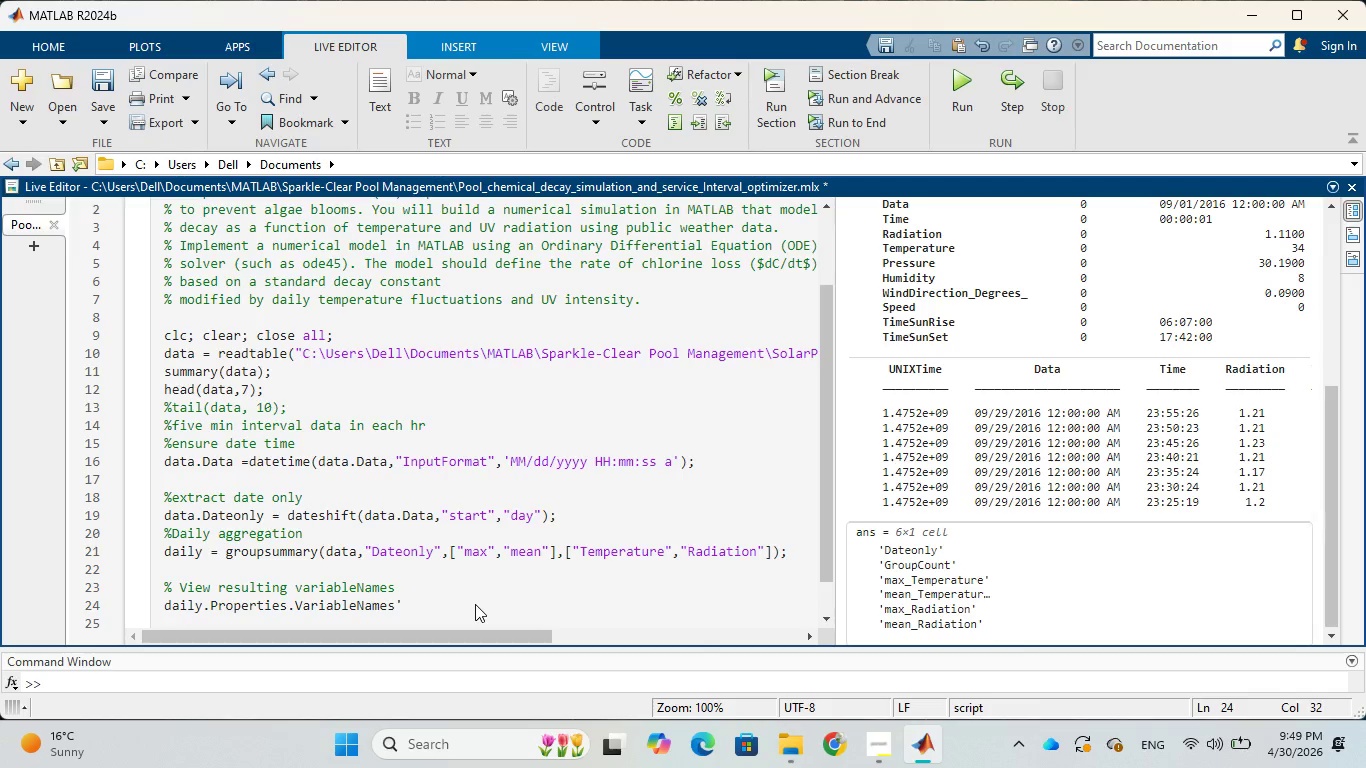 
key(Enter)
 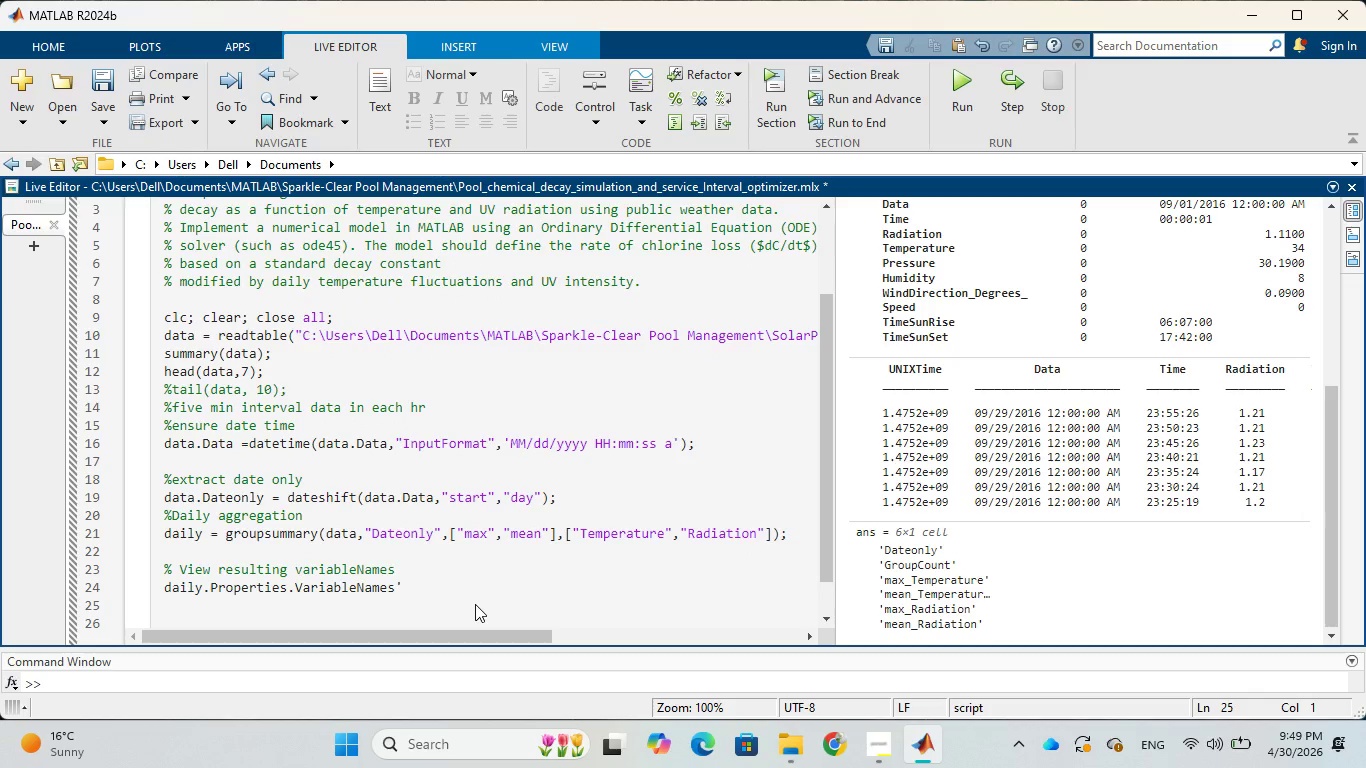 
type(Tmax = daily.)
 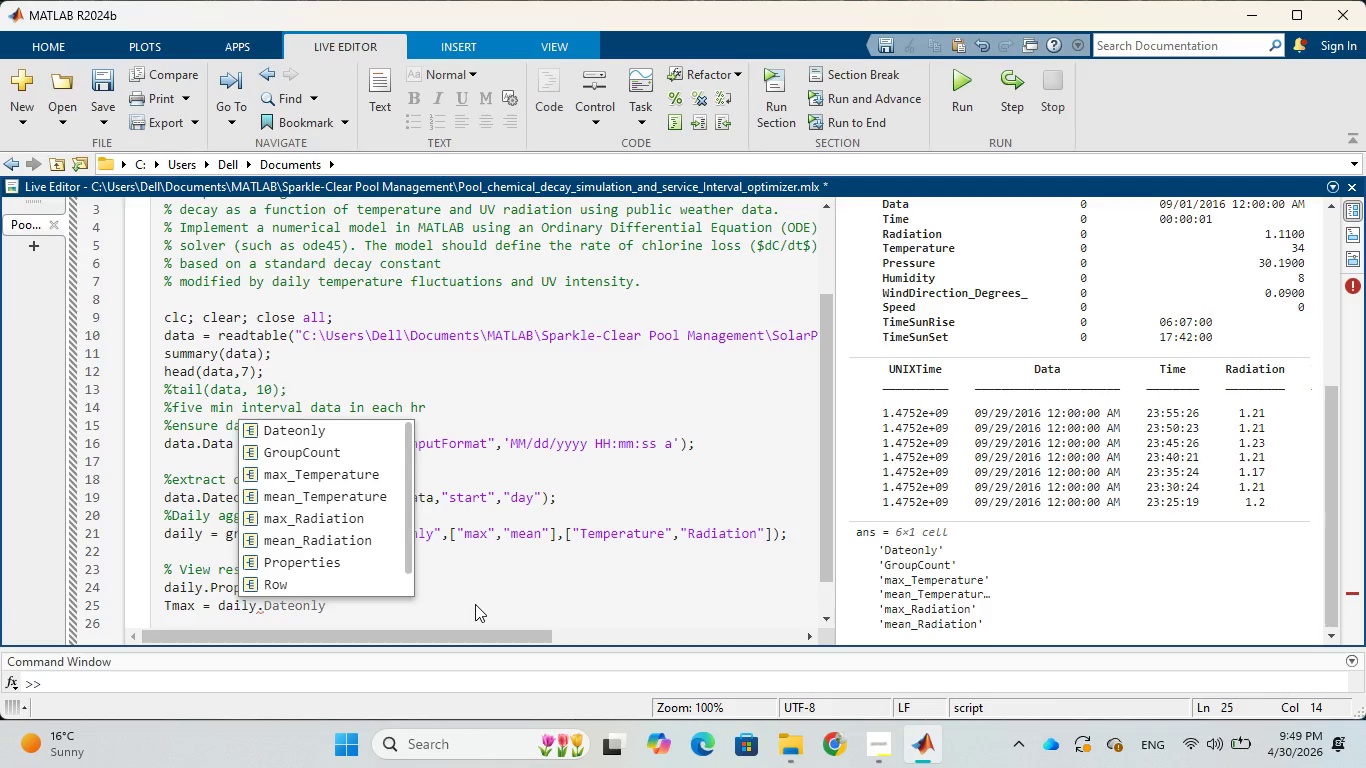 
wait(9.89)
 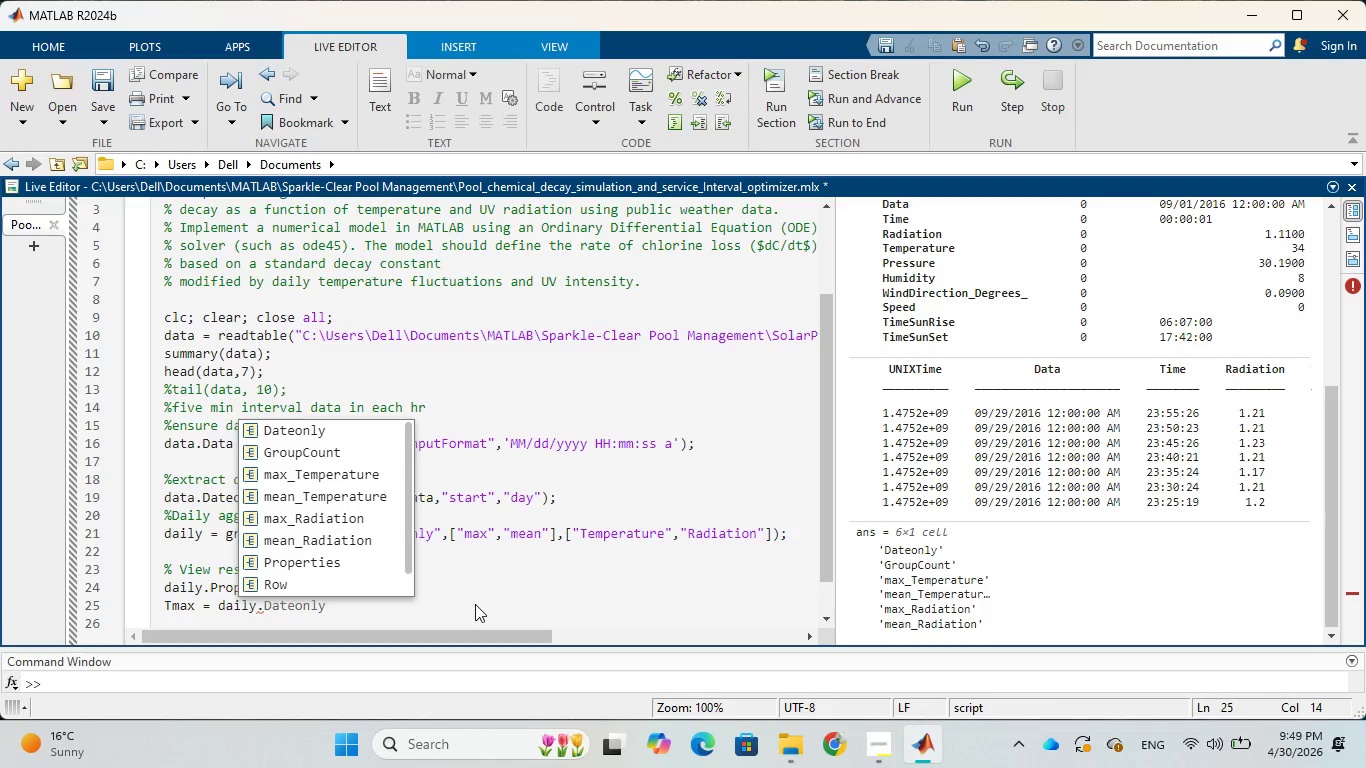 
type(ma)
 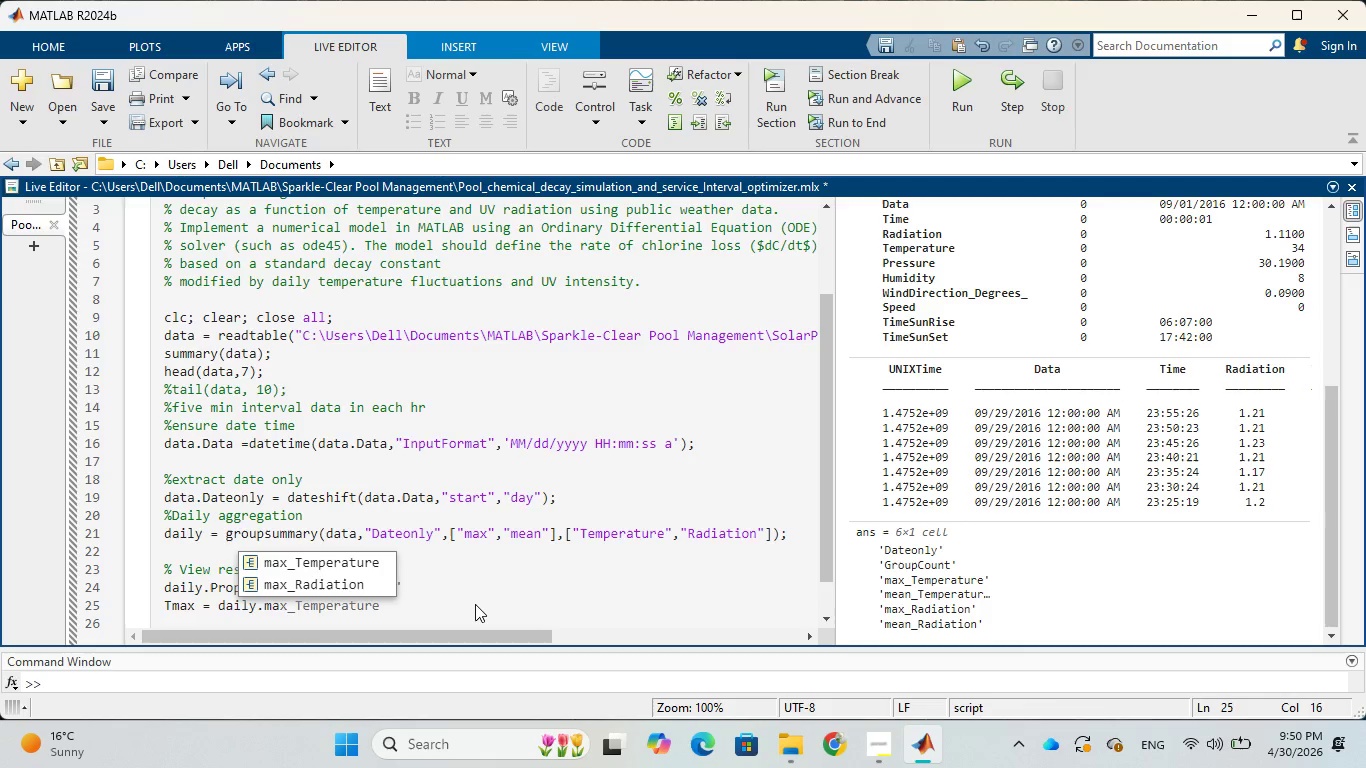 
key(Tab)
 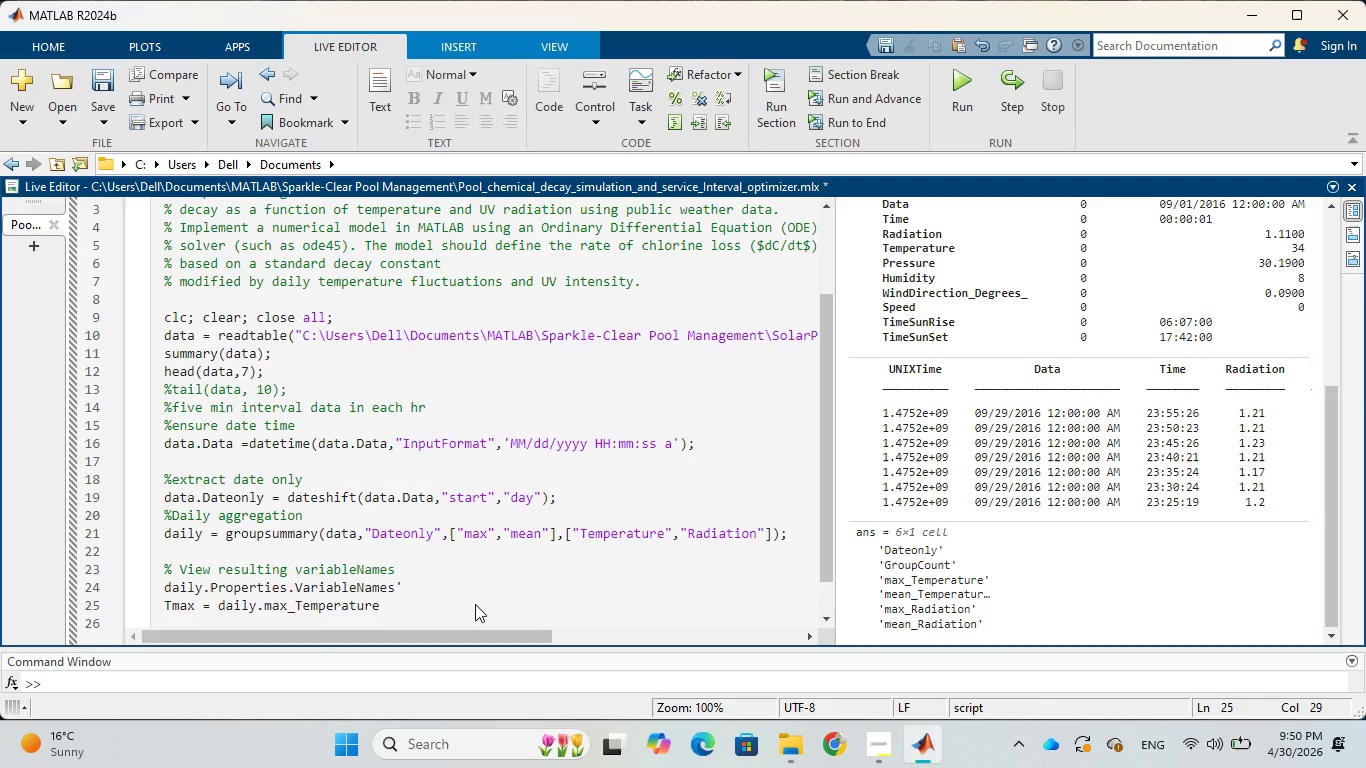 
wait(7.92)
 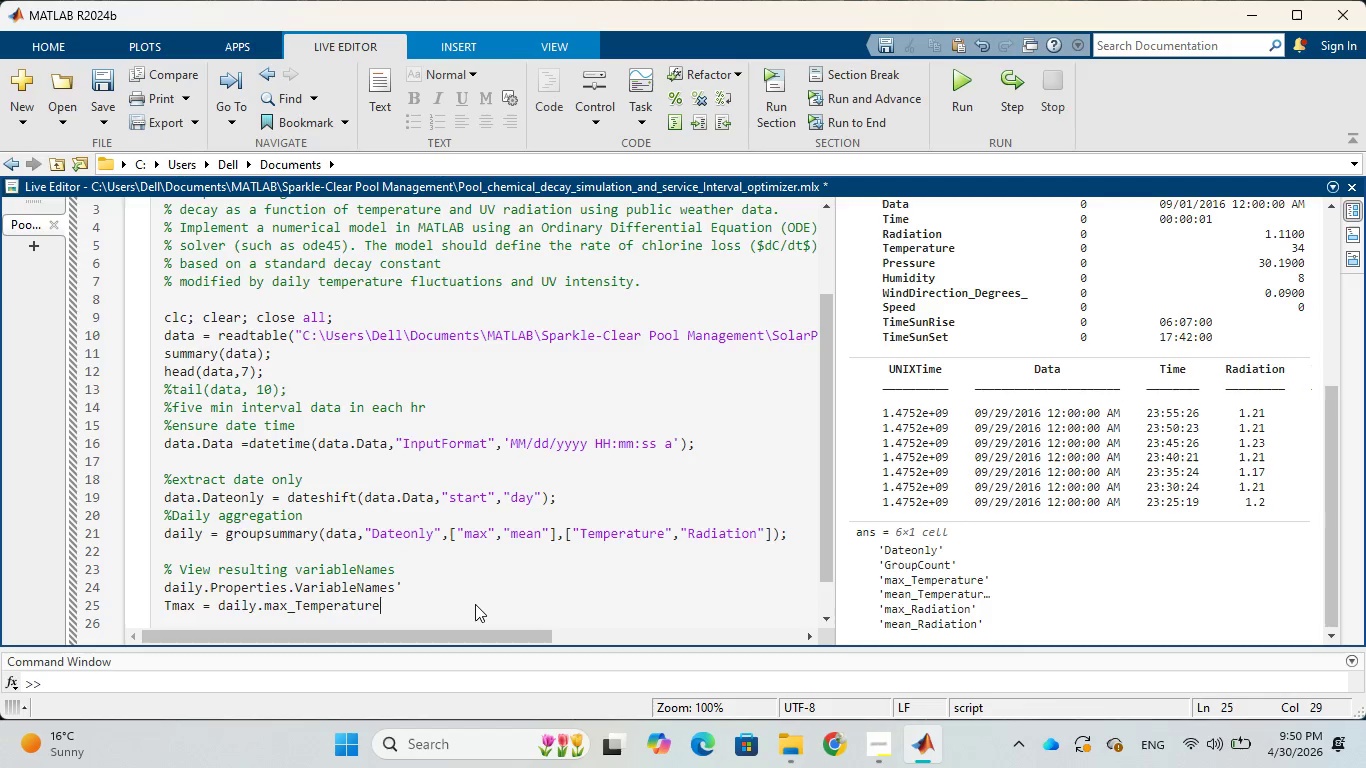 
key(Semicolon)
 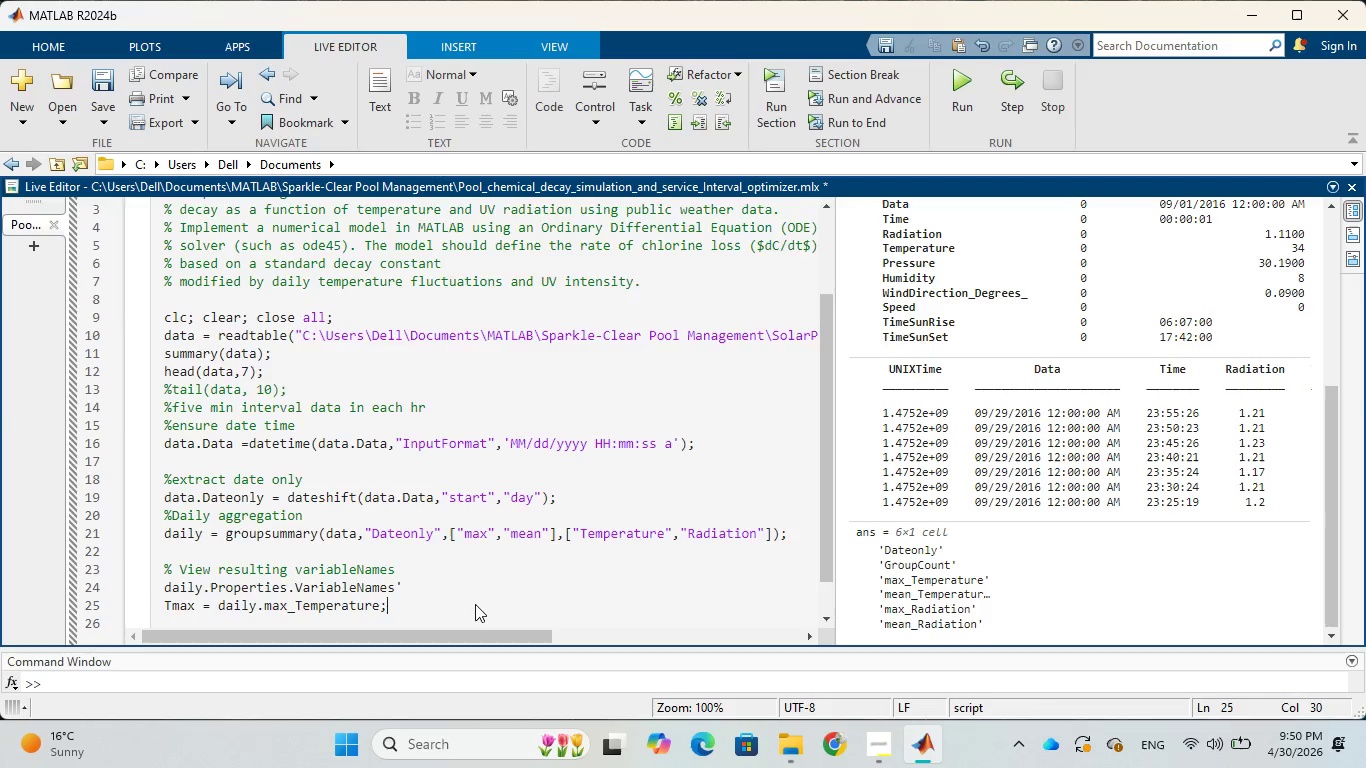 
key(Enter)
 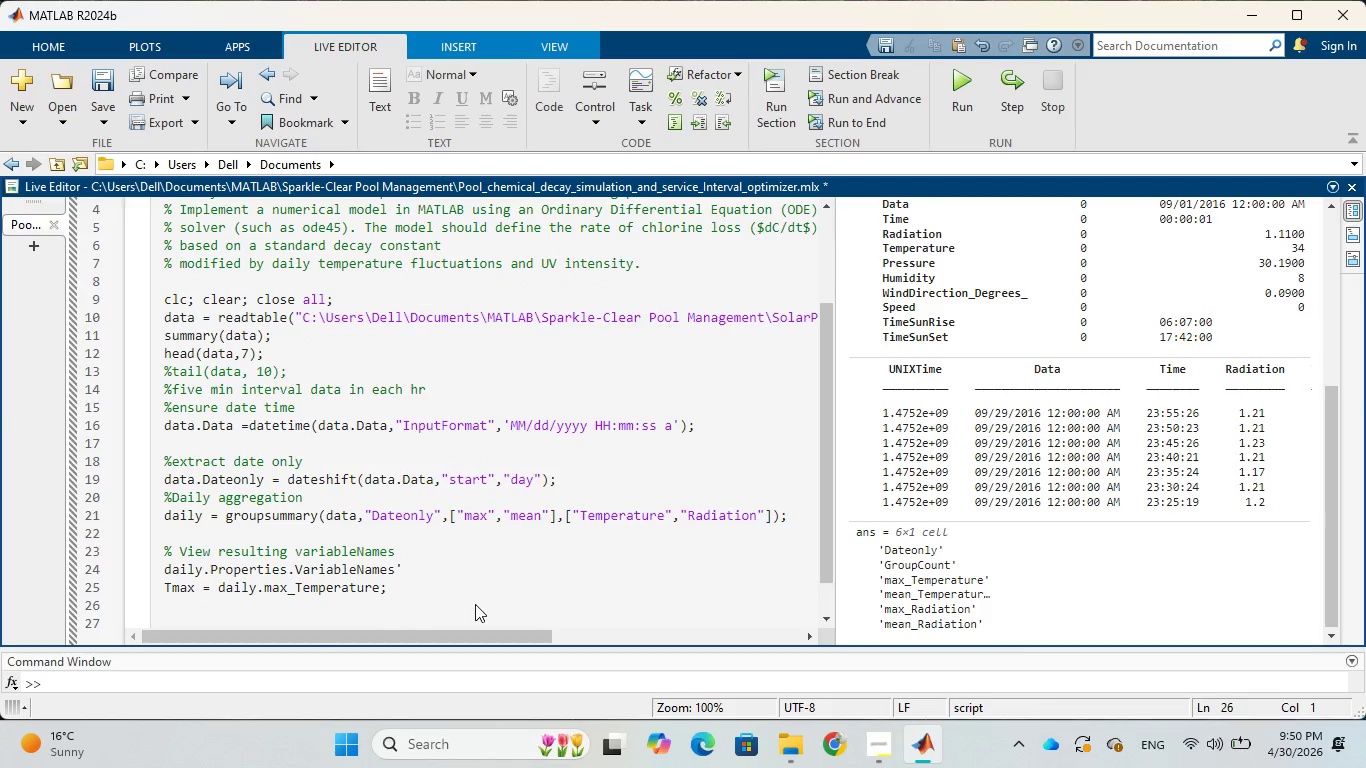 
type(Rad = daily.max)
 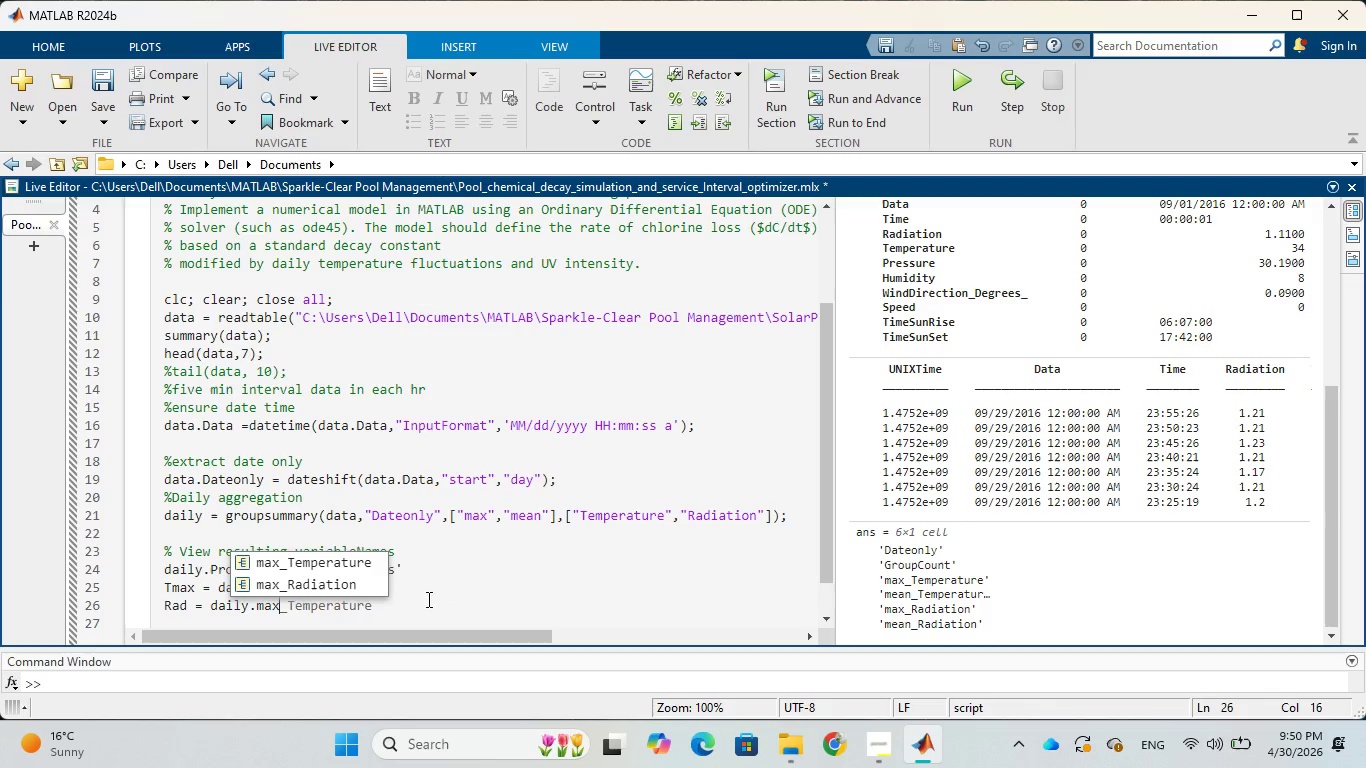 
wait(5.48)
 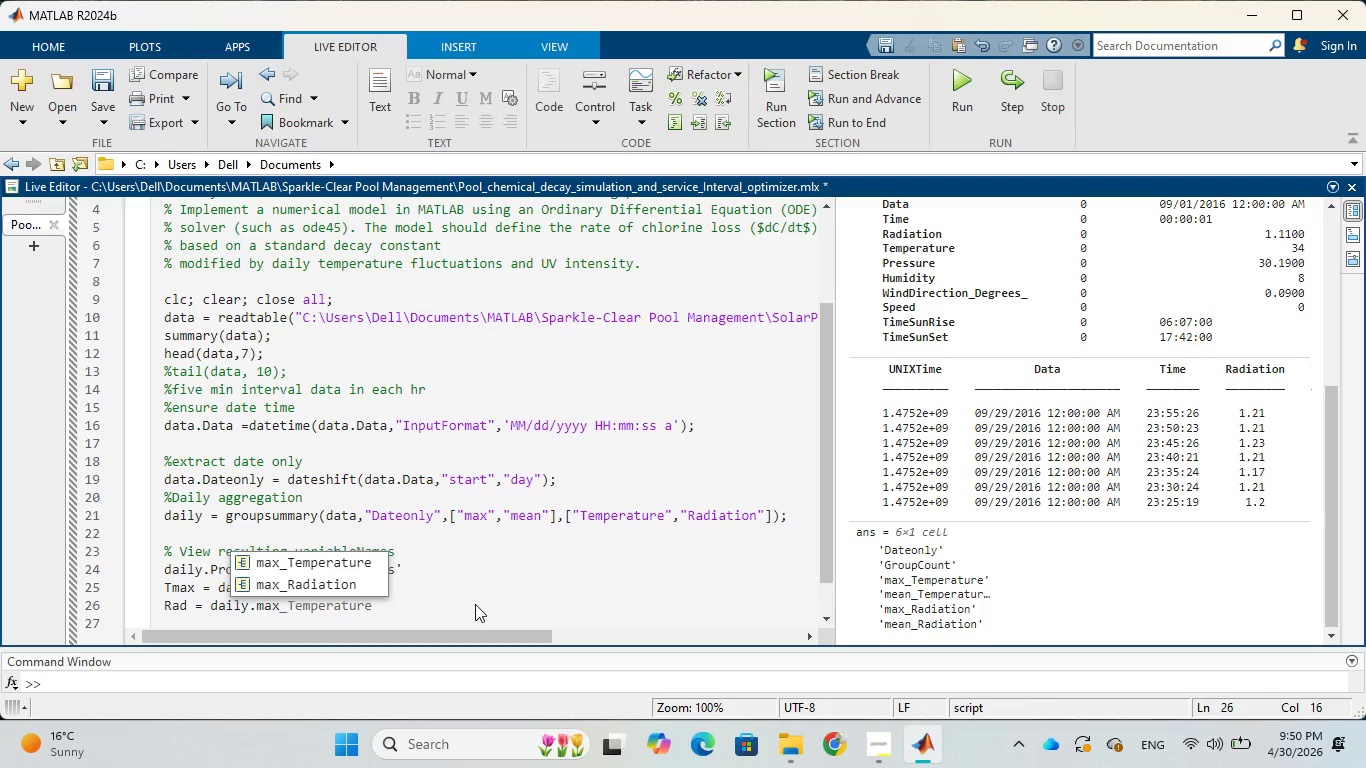 
left_click([321, 589])
 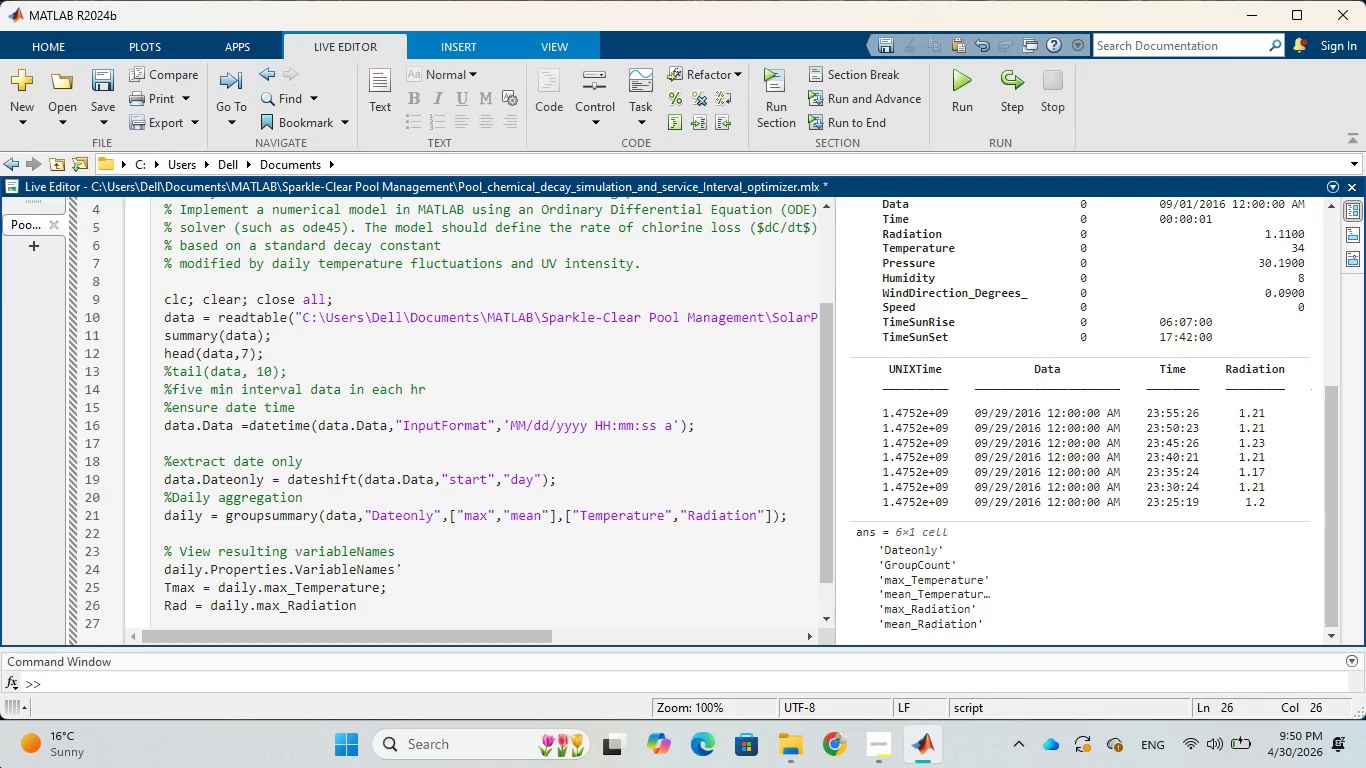 
wait(6.38)
 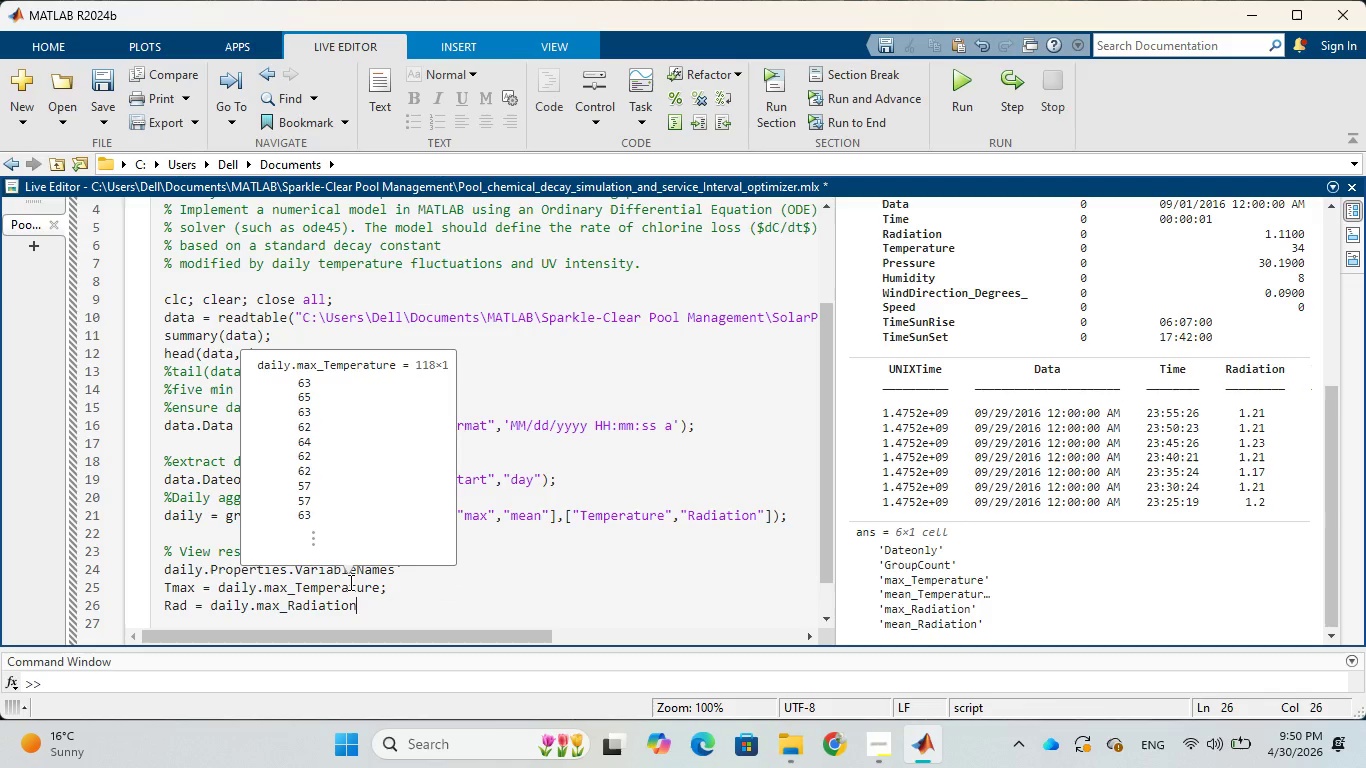 
key(Semicolon)
 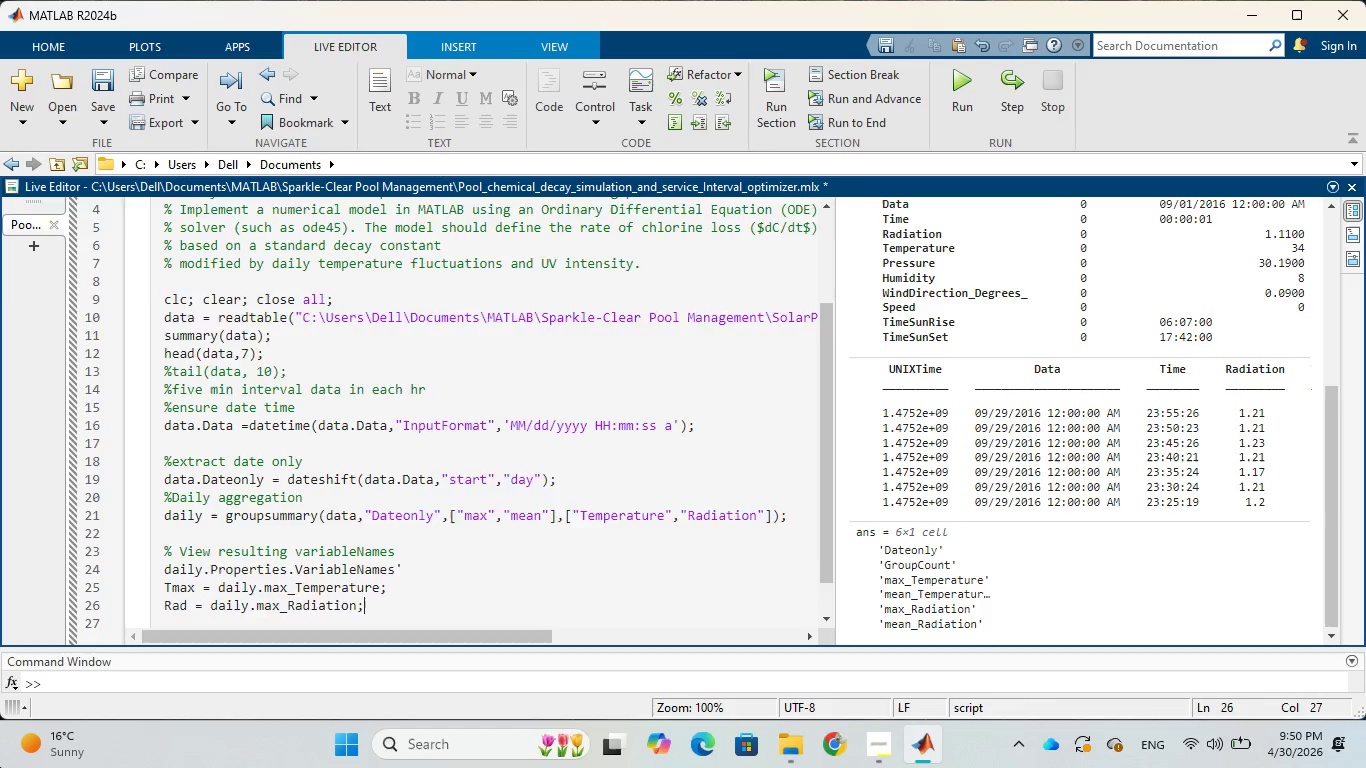 
key(Enter)
 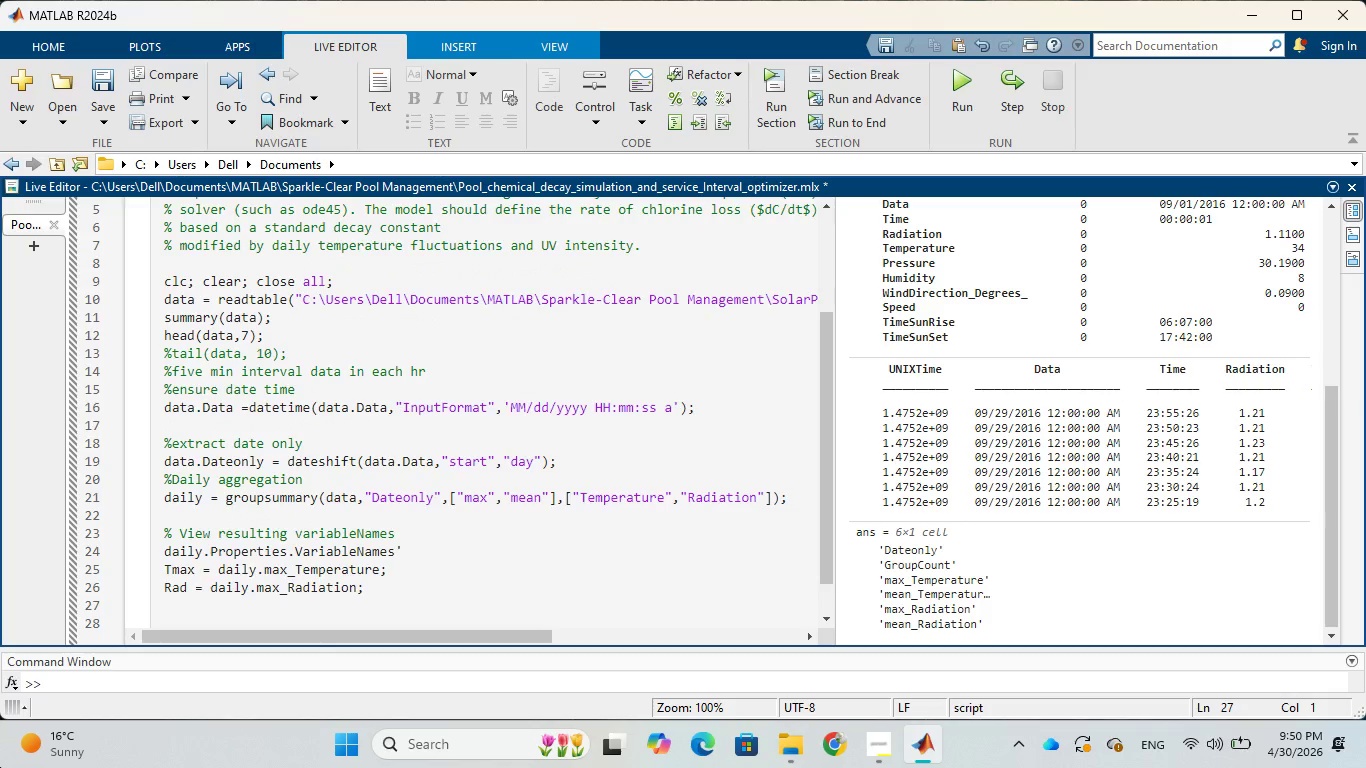 
wait(5.7)
 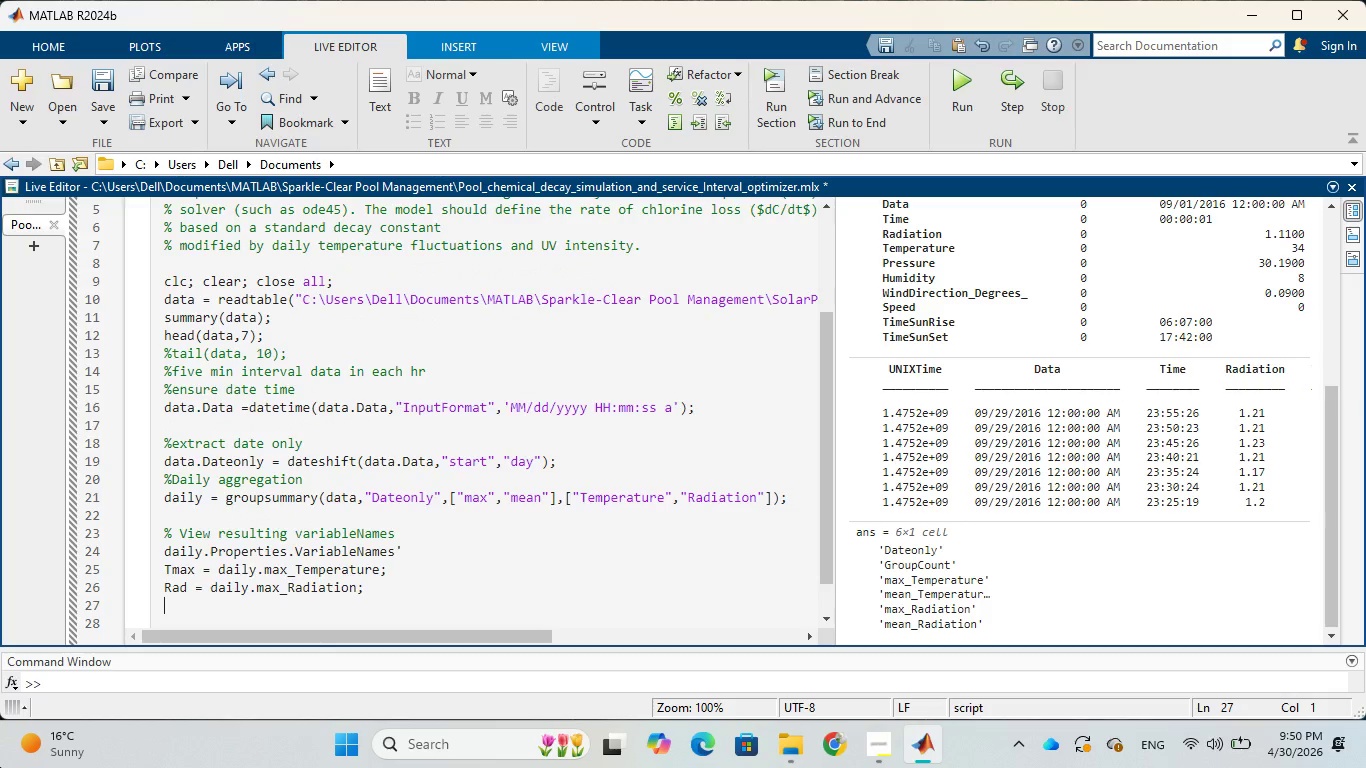 
key(Enter)
 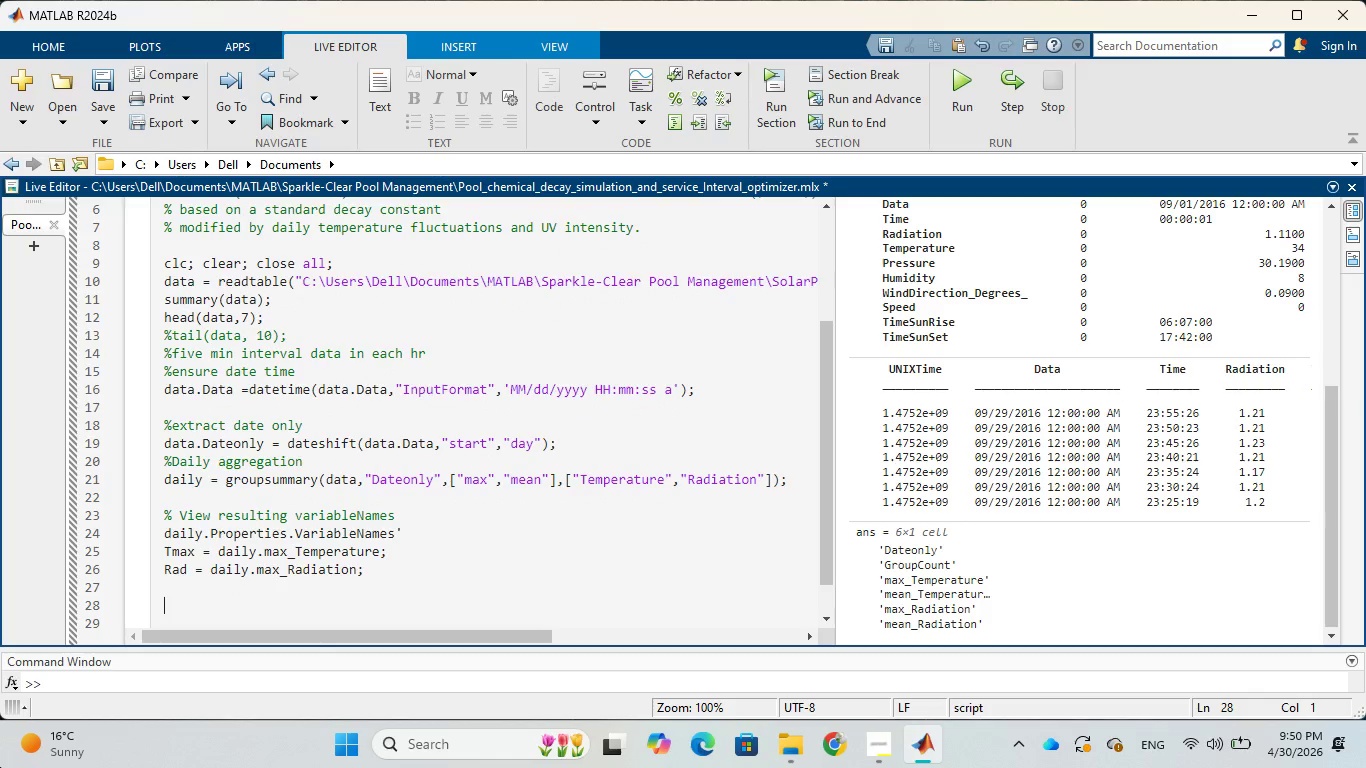 
key(Shift+5)
 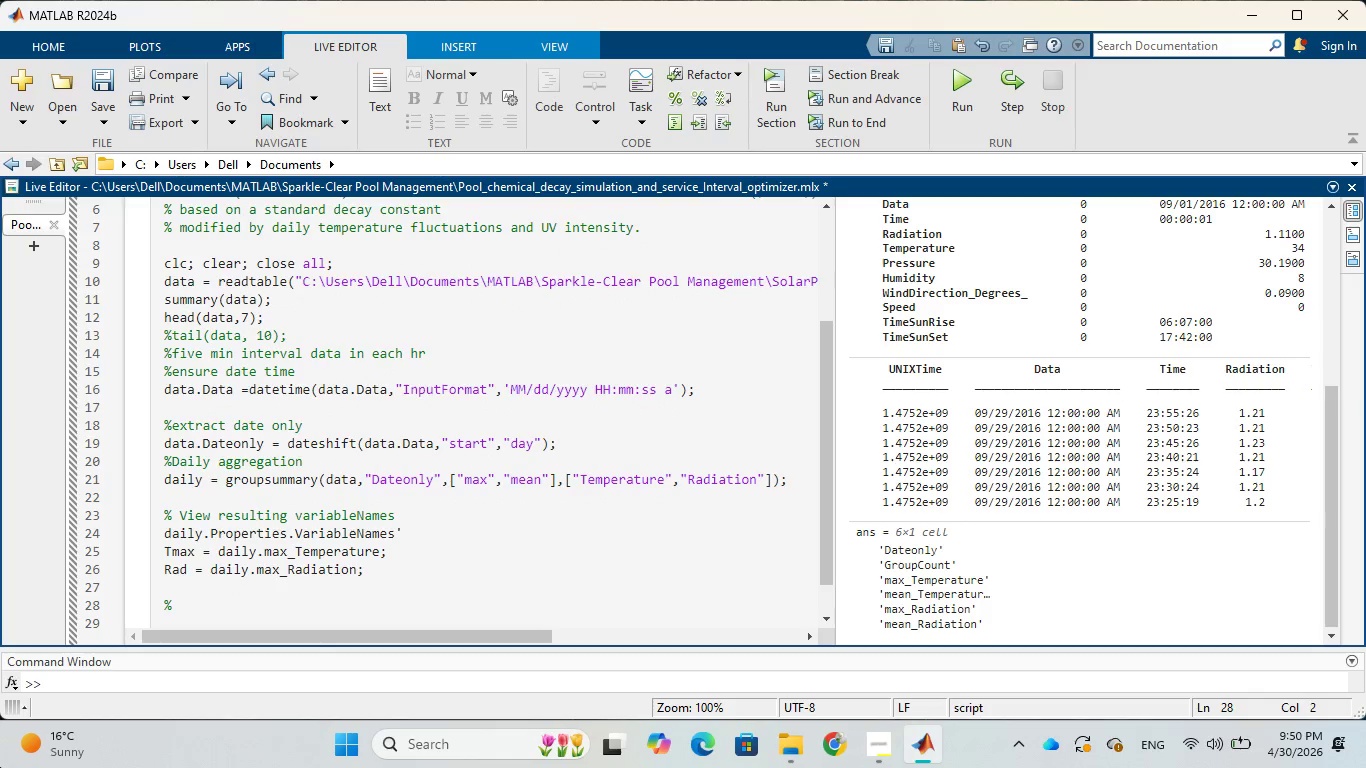 
type(Normalize Radiation)
 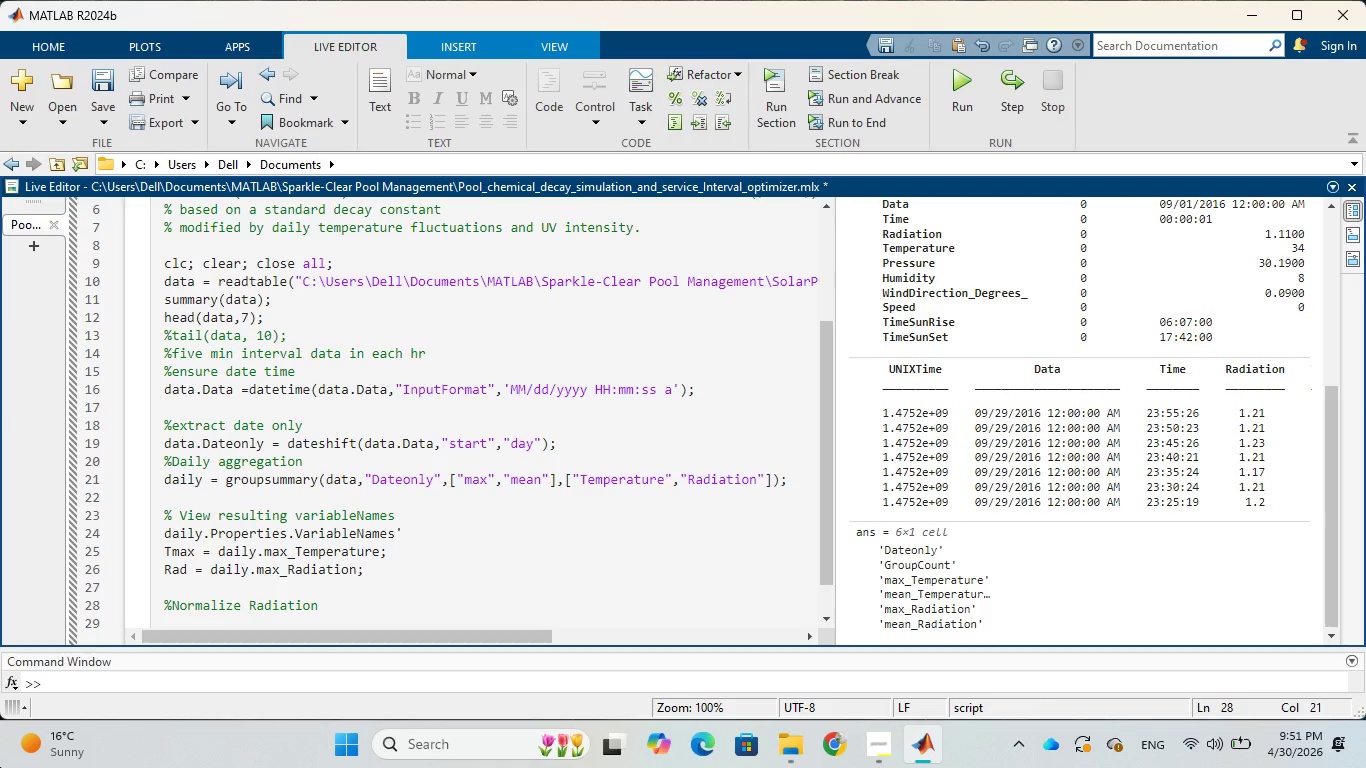 
key(ArrowLeft)
 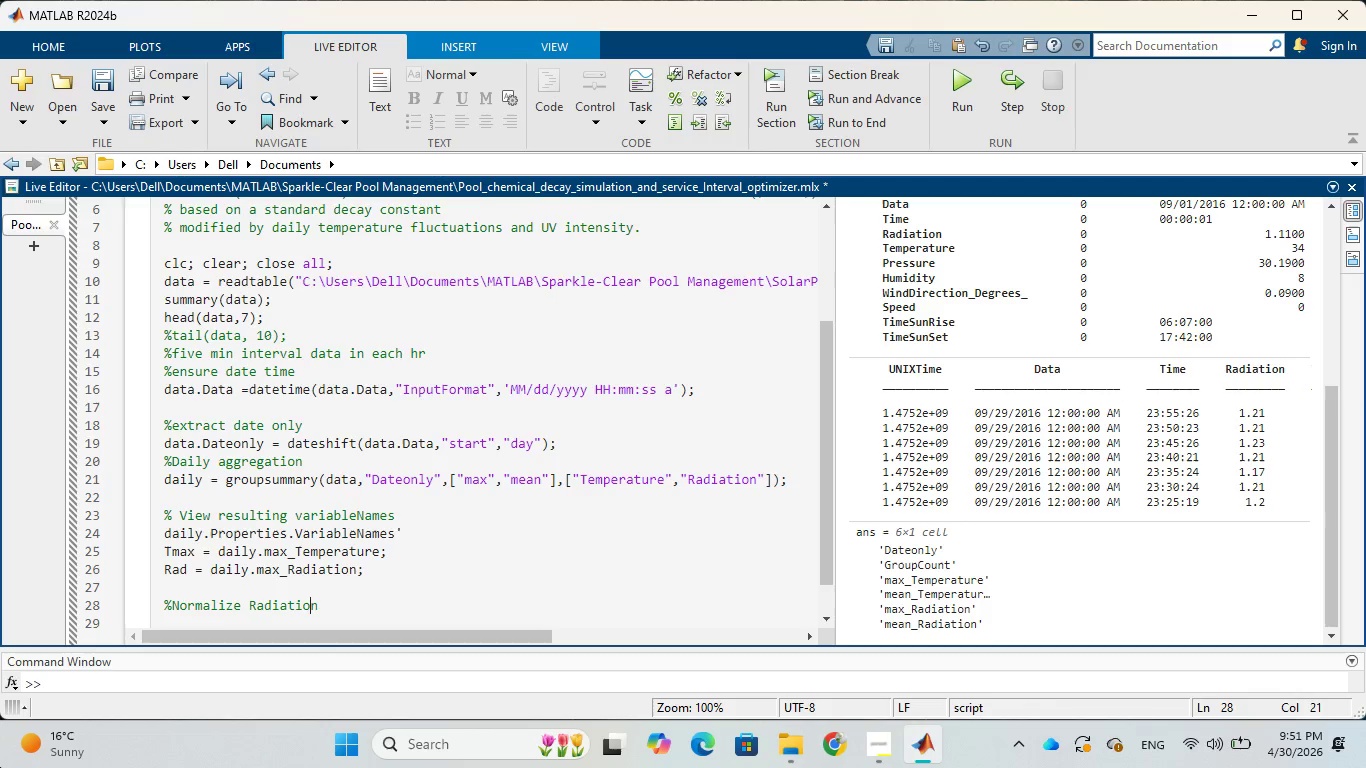 
key(ArrowLeft)
 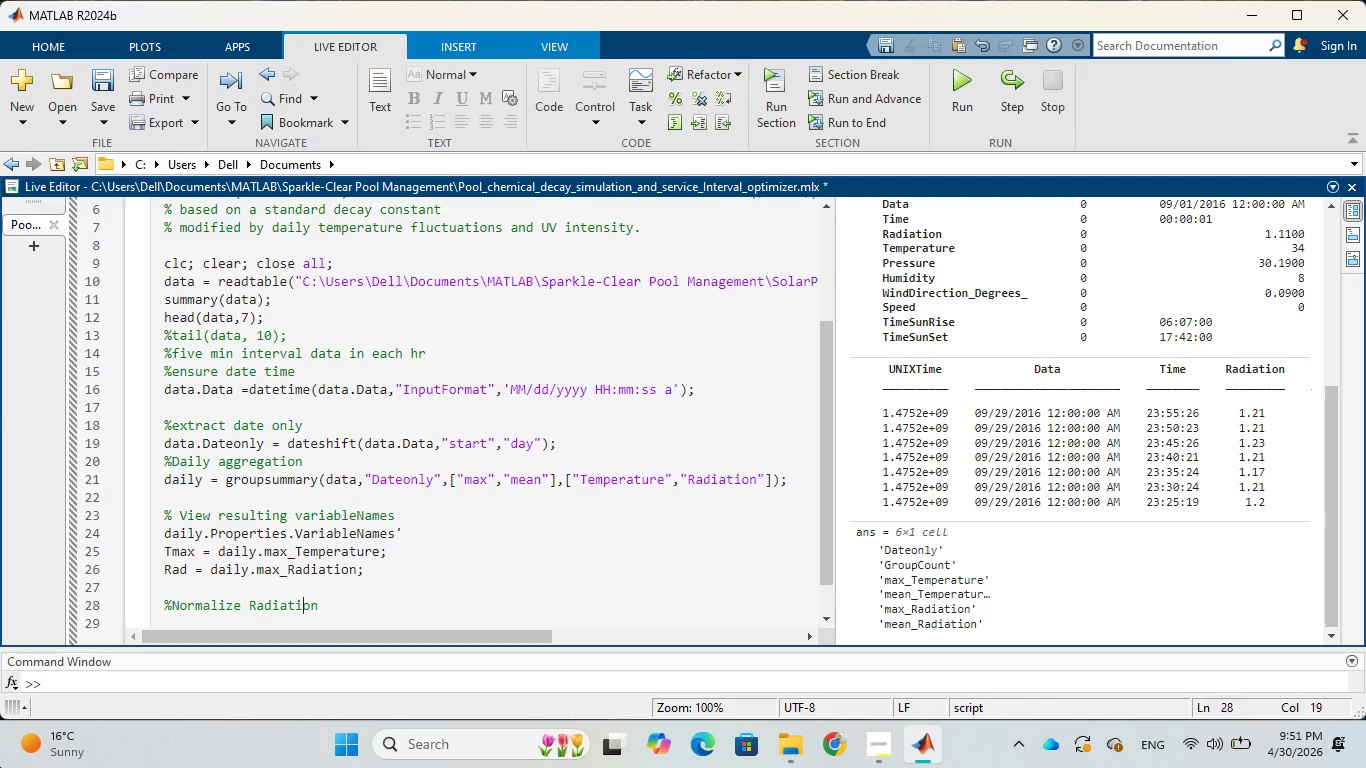 
key(ArrowLeft)
 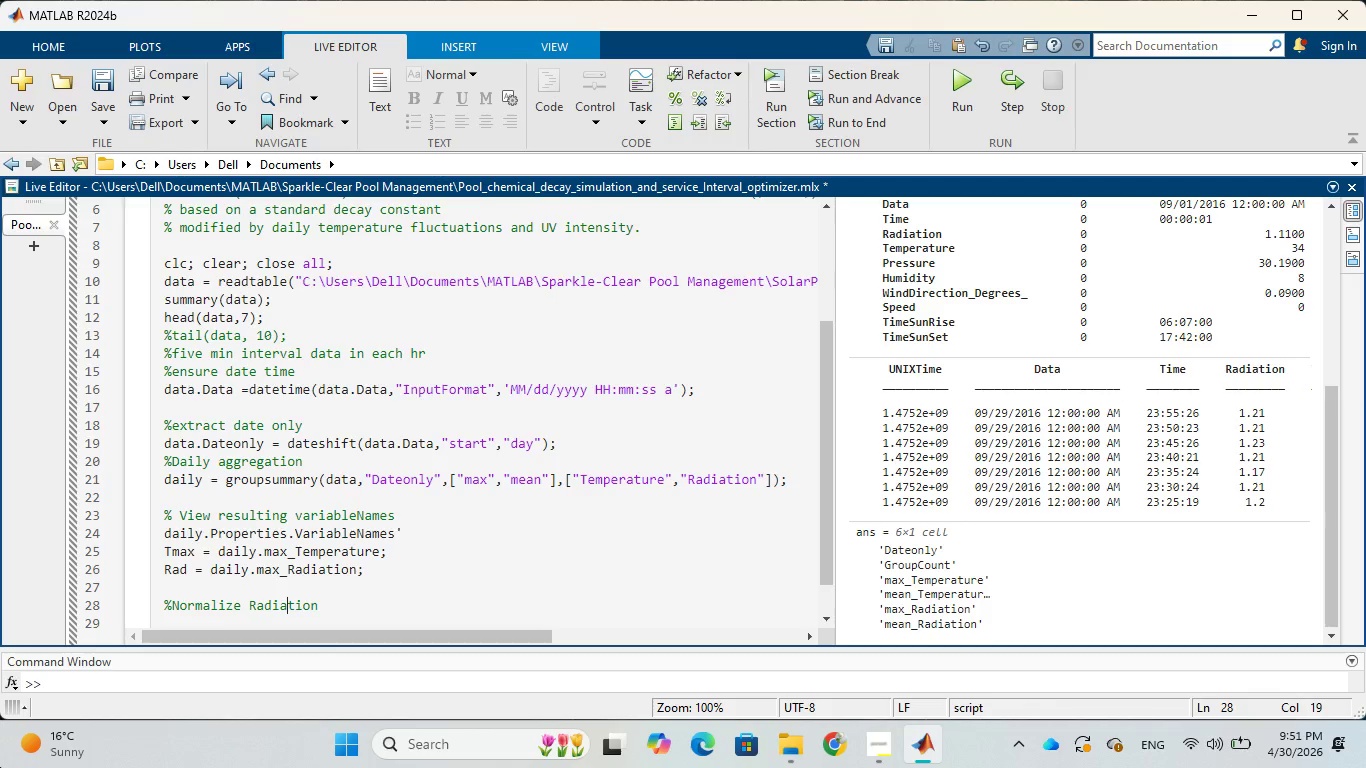 
key(ArrowLeft)
 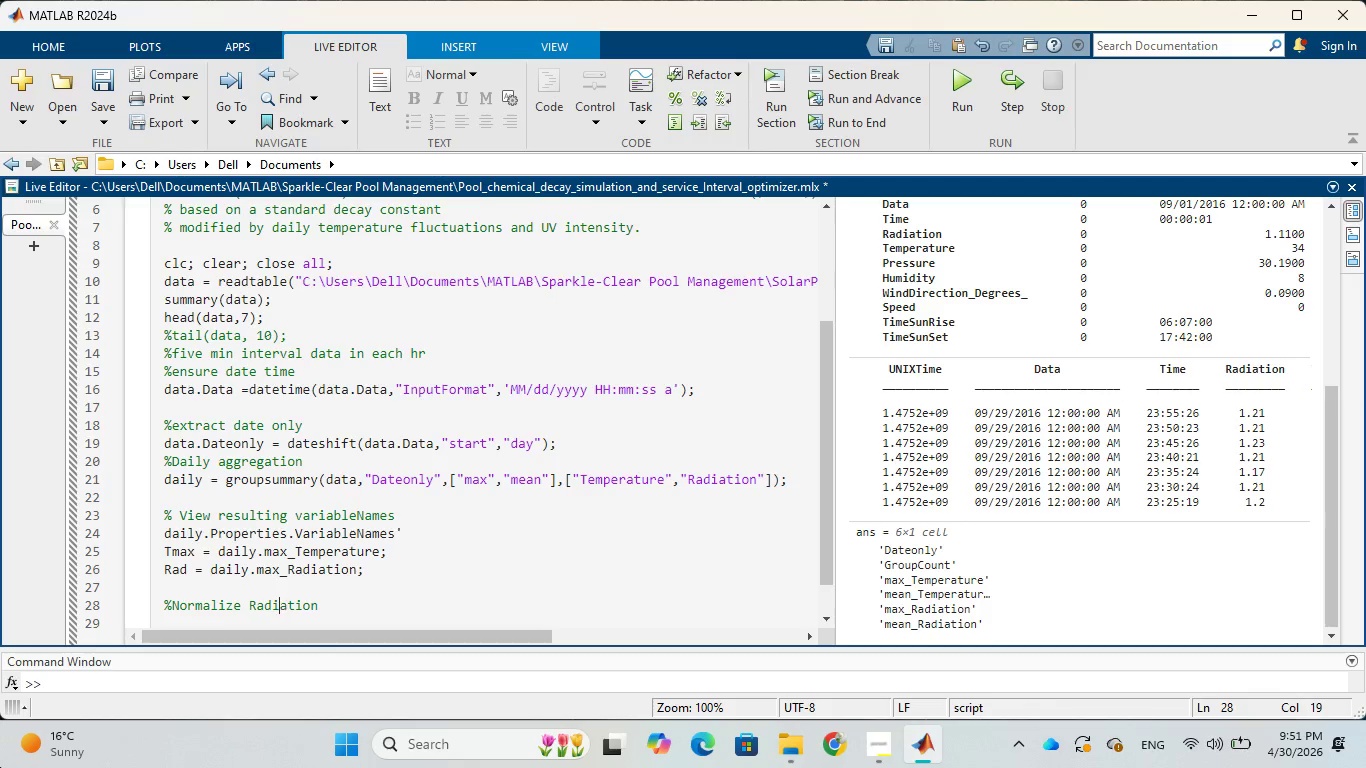 
key(ArrowLeft)
 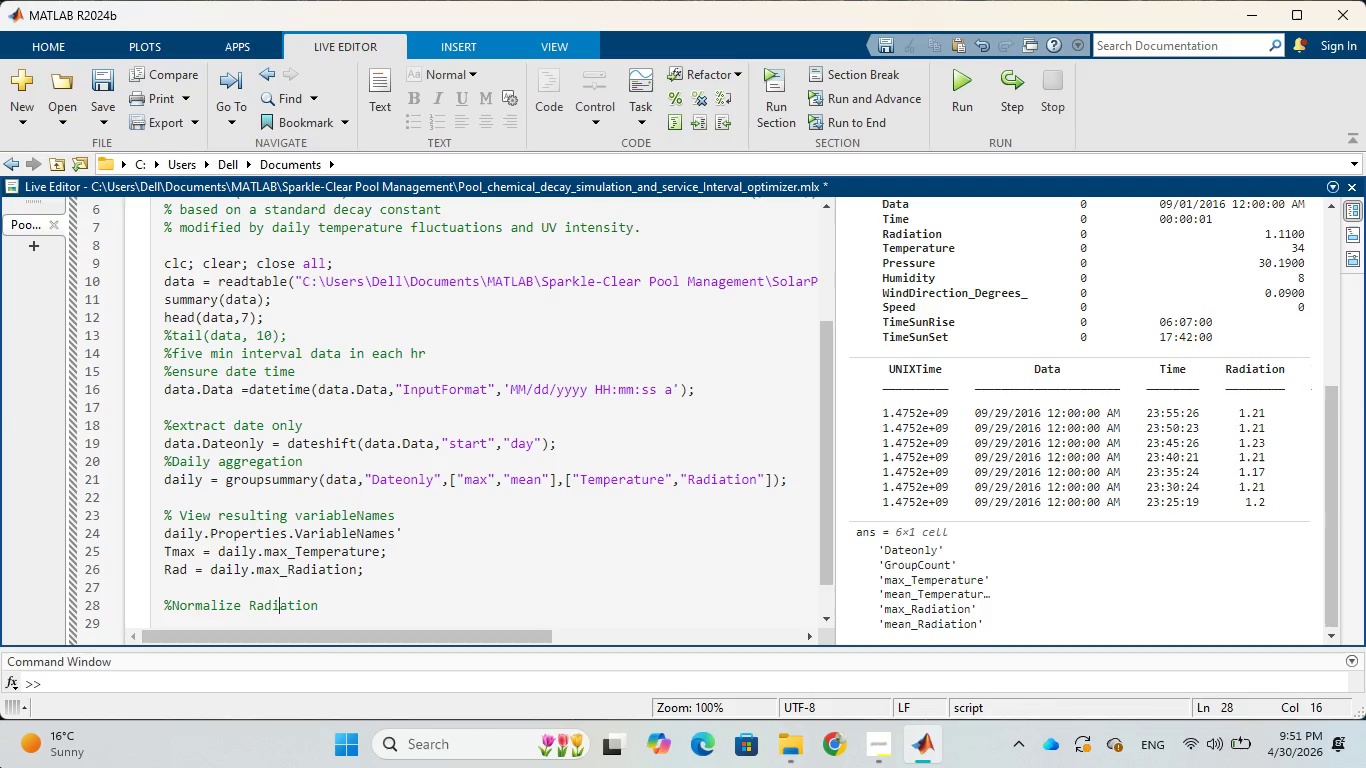 
key(ArrowLeft)
 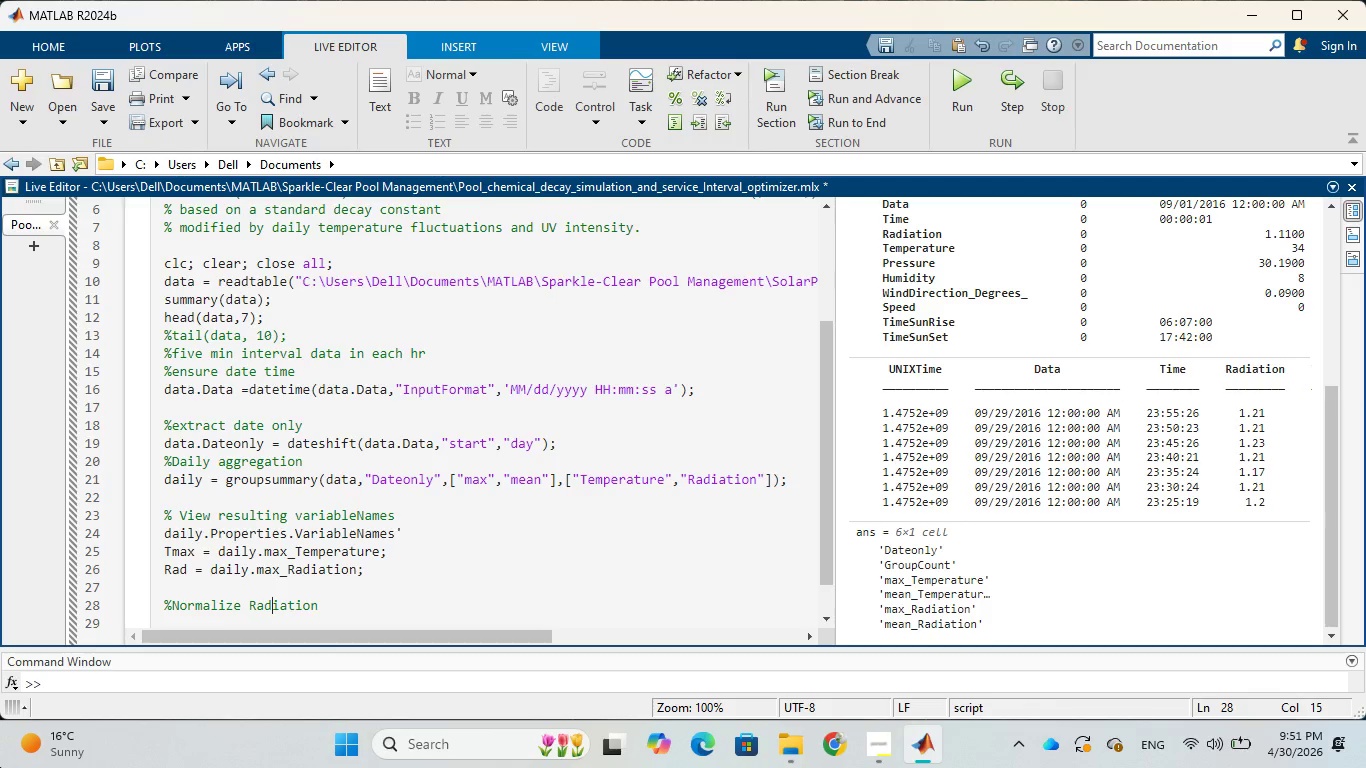 
key(ArrowLeft)
 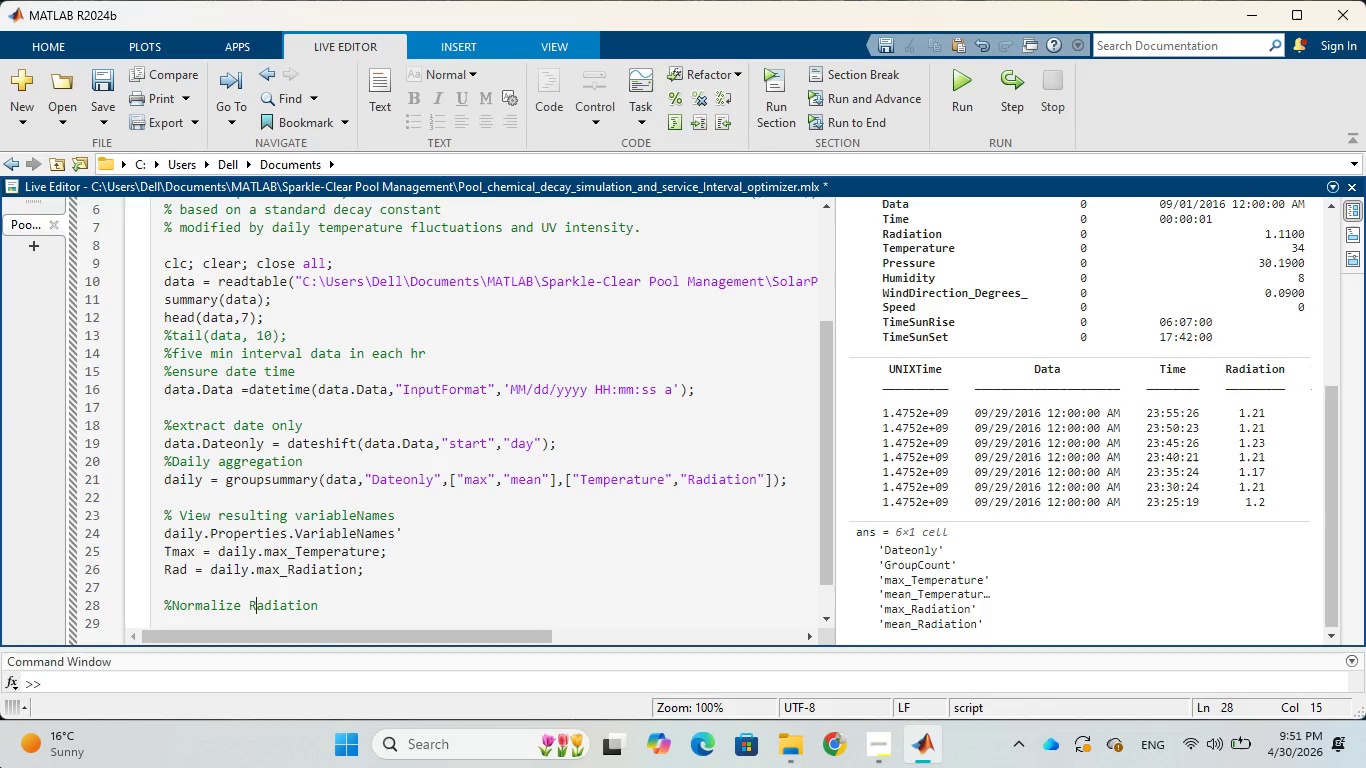 
key(ArrowLeft)
 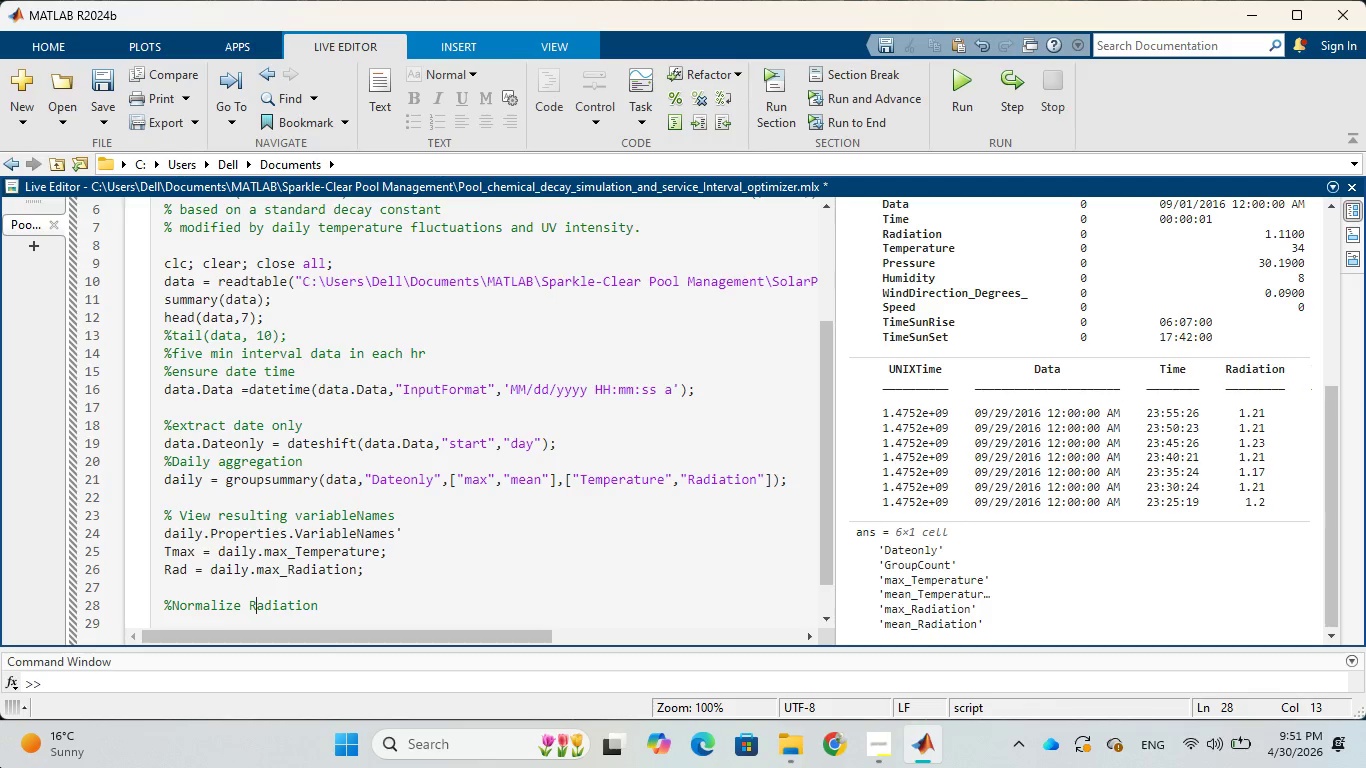 
key(ArrowLeft)
 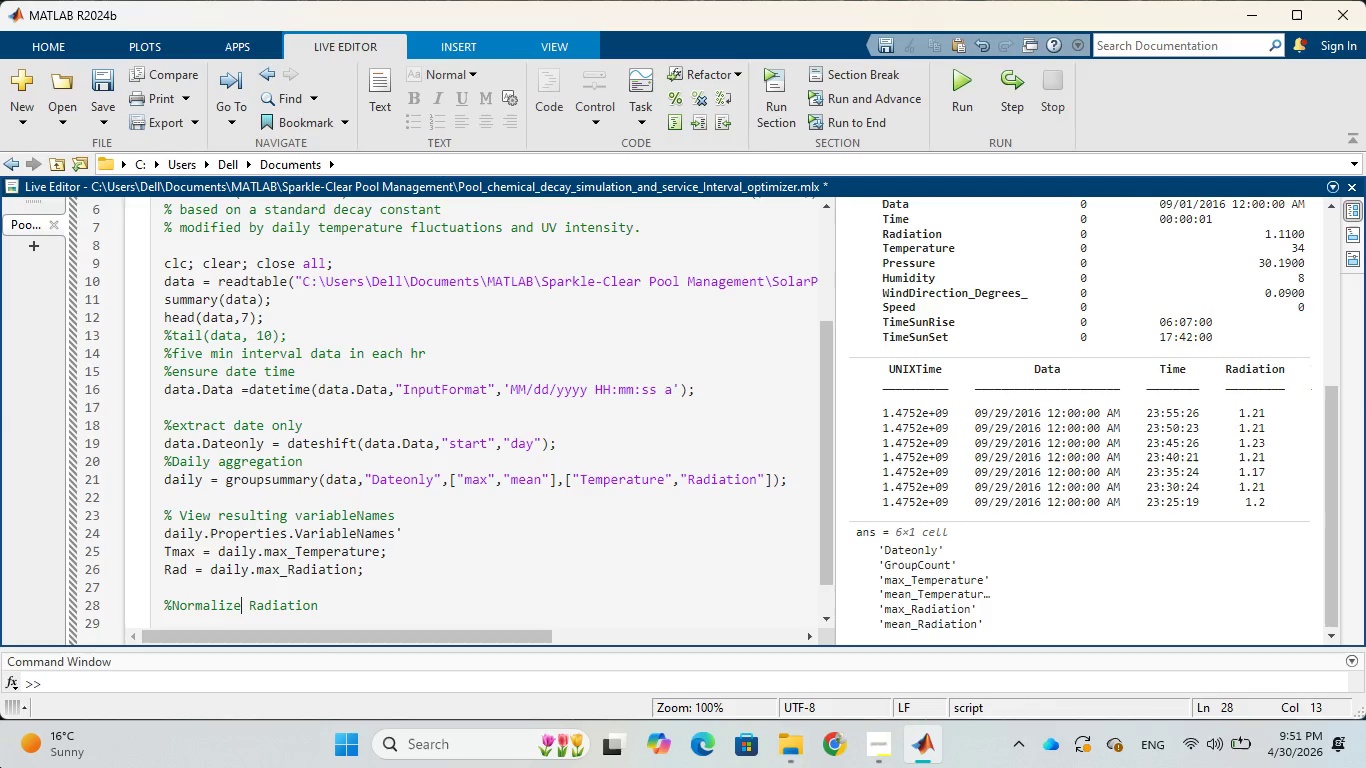 
key(ArrowLeft)
 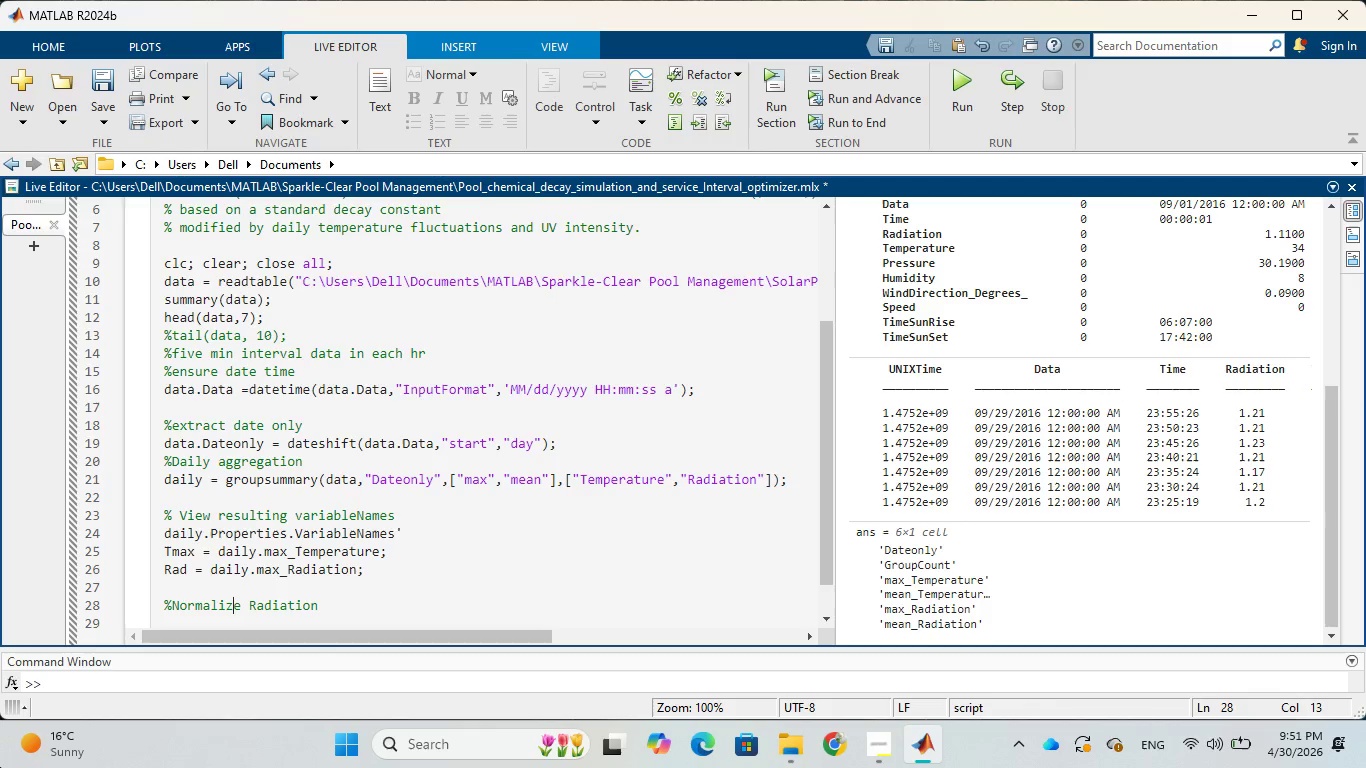 
key(ArrowLeft)
 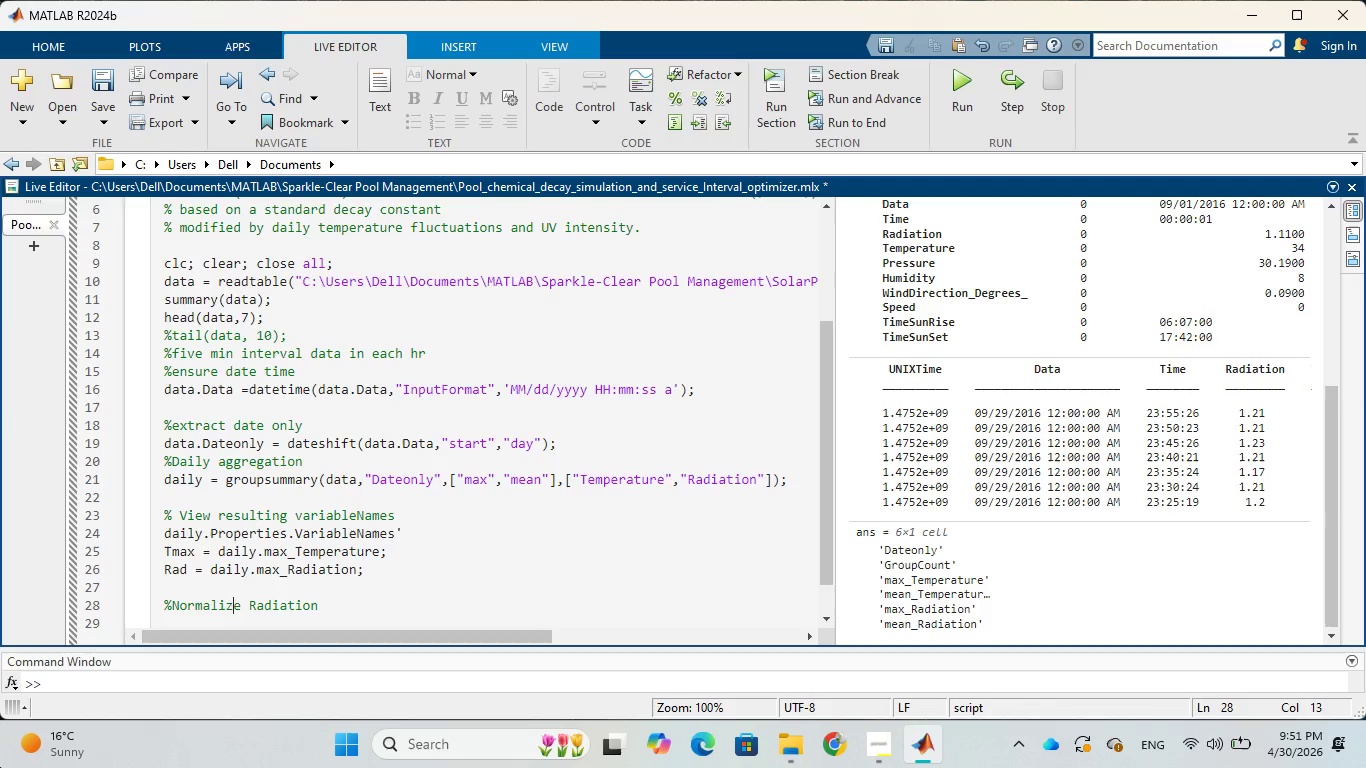 
key(ArrowLeft)
 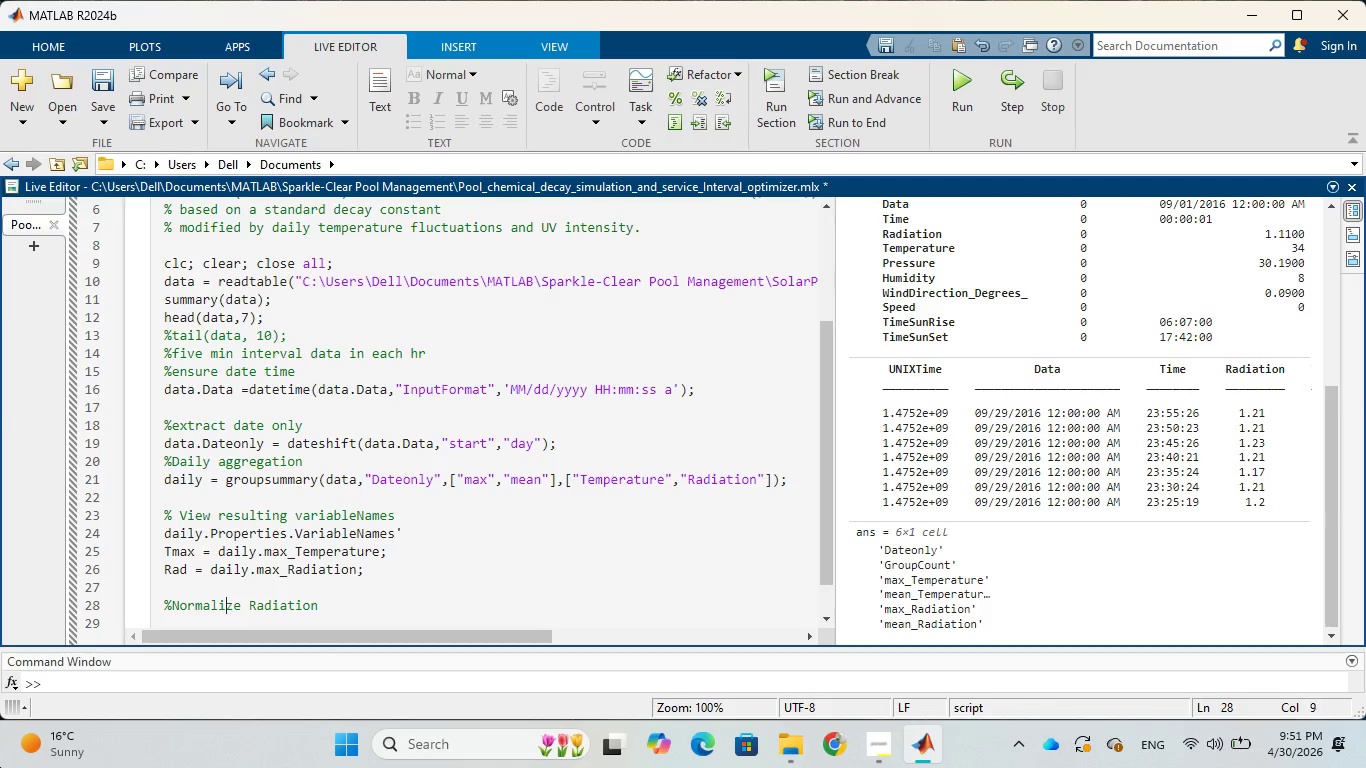 
key(ArrowLeft)
 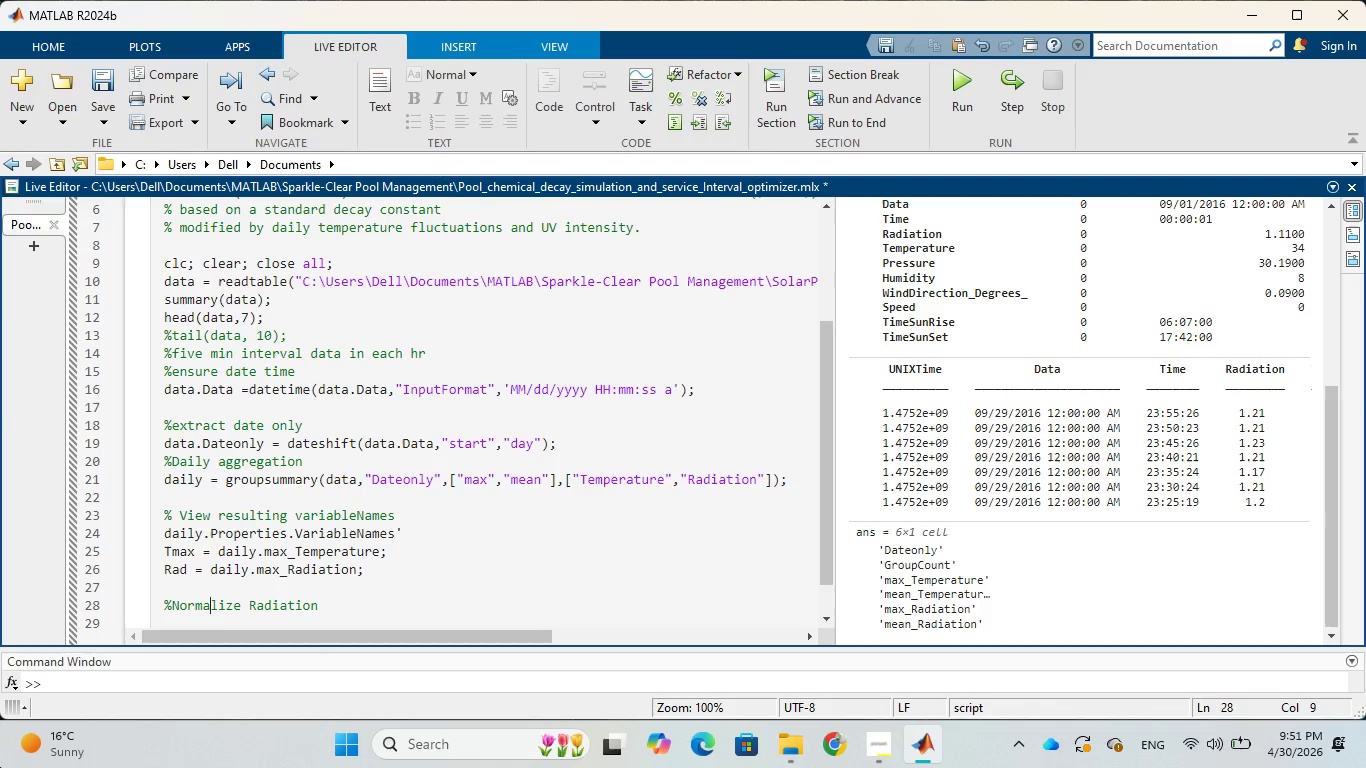 
key(ArrowLeft)
 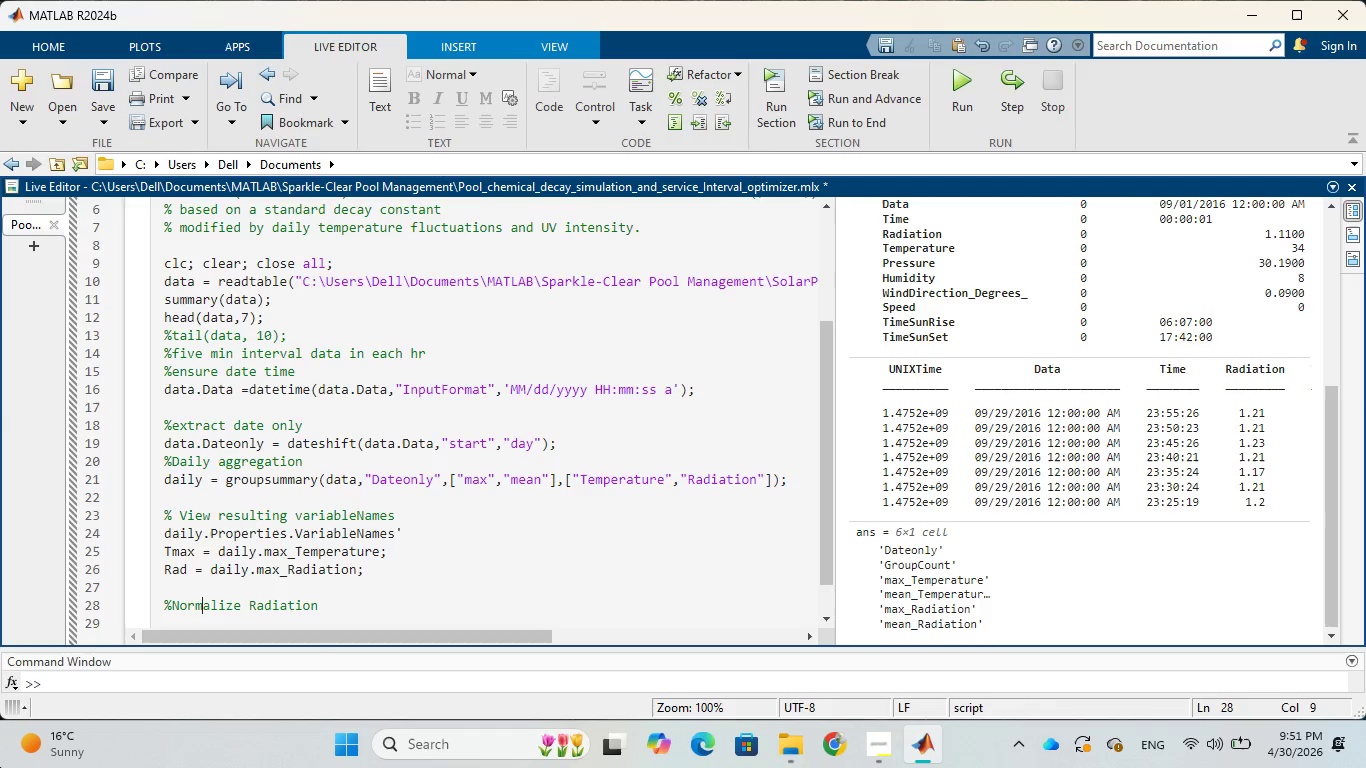 
key(ArrowLeft)
 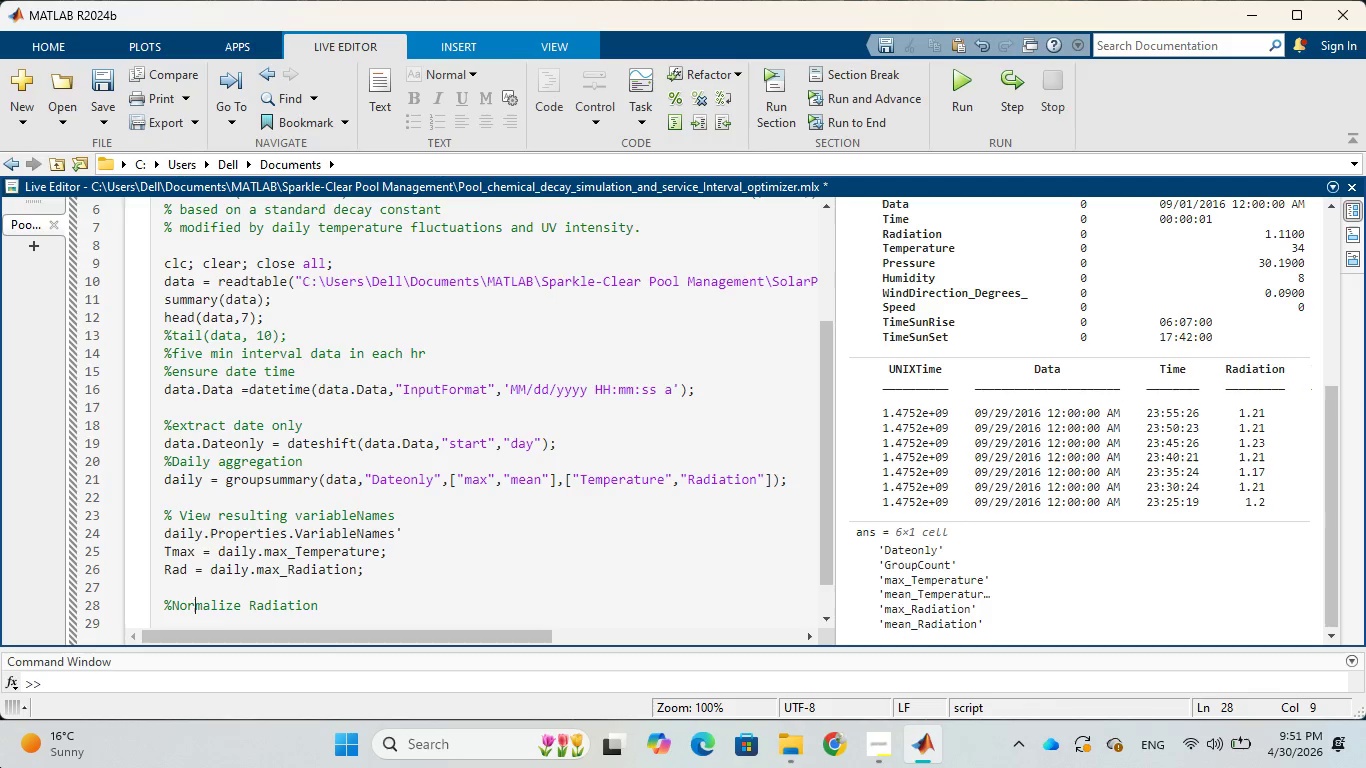 
key(ArrowLeft)
 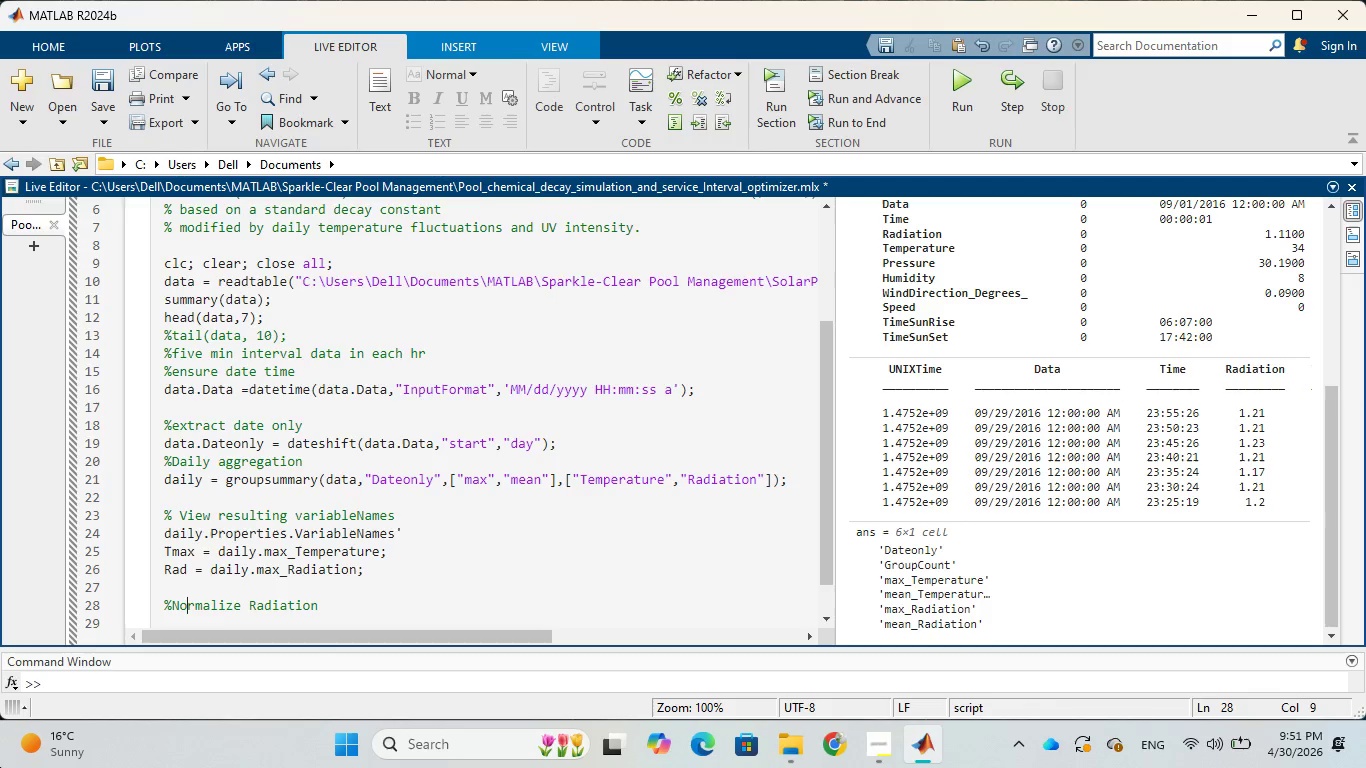 
key(ArrowLeft)
 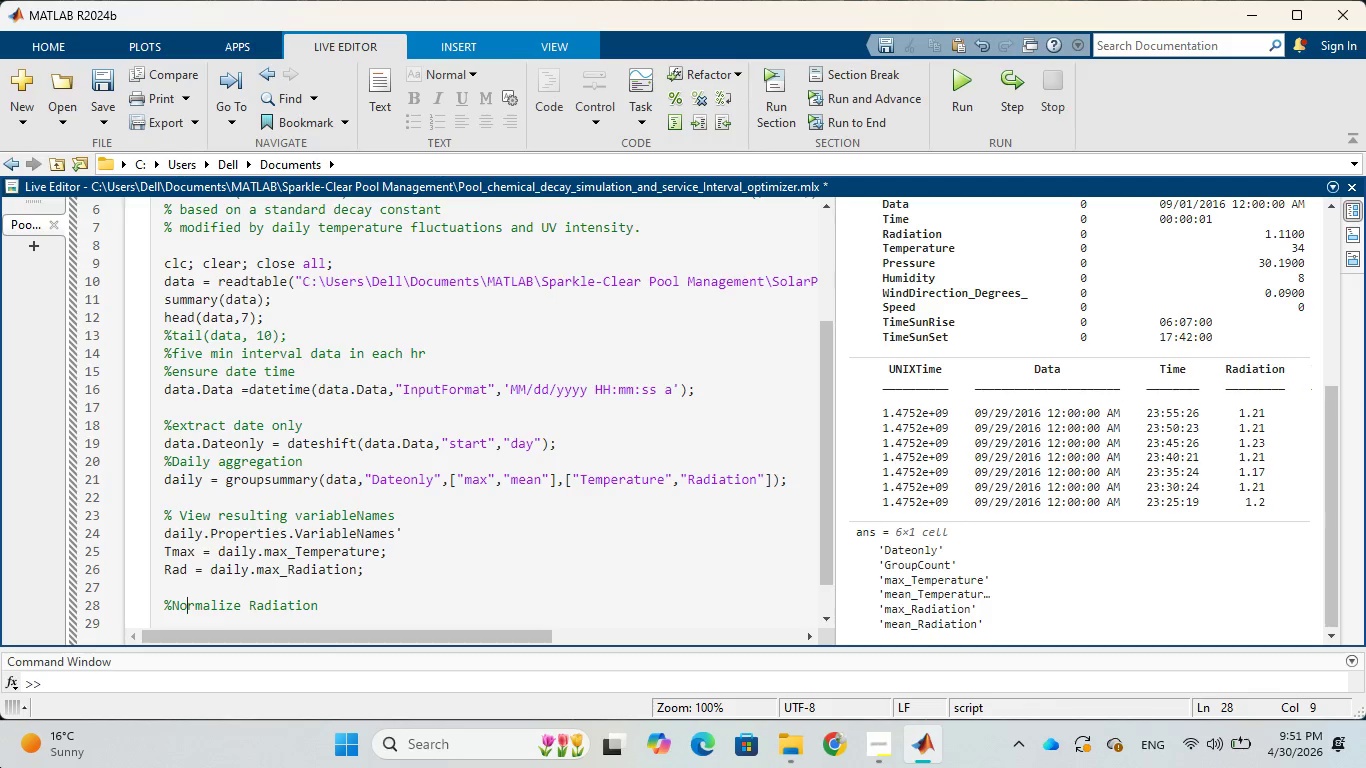 
key(ArrowLeft)
 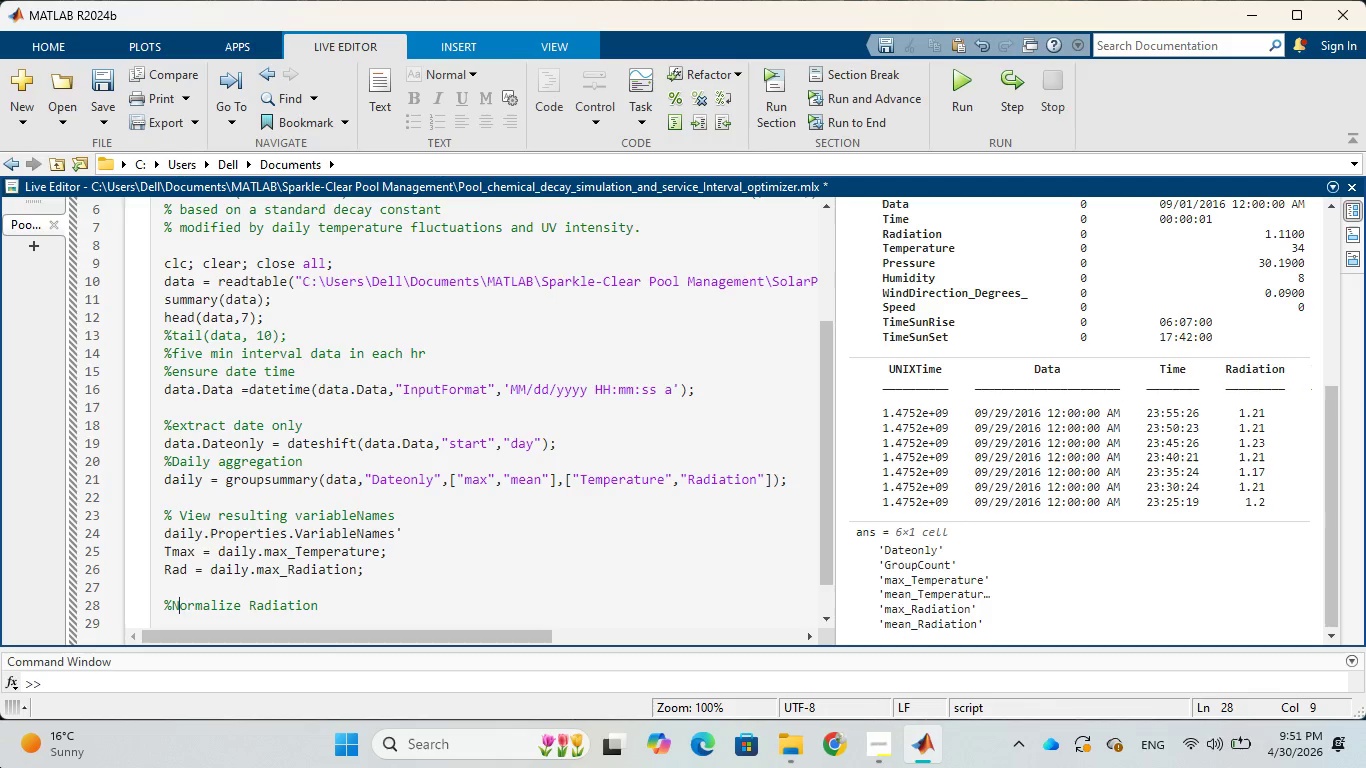 
key(ArrowLeft)
 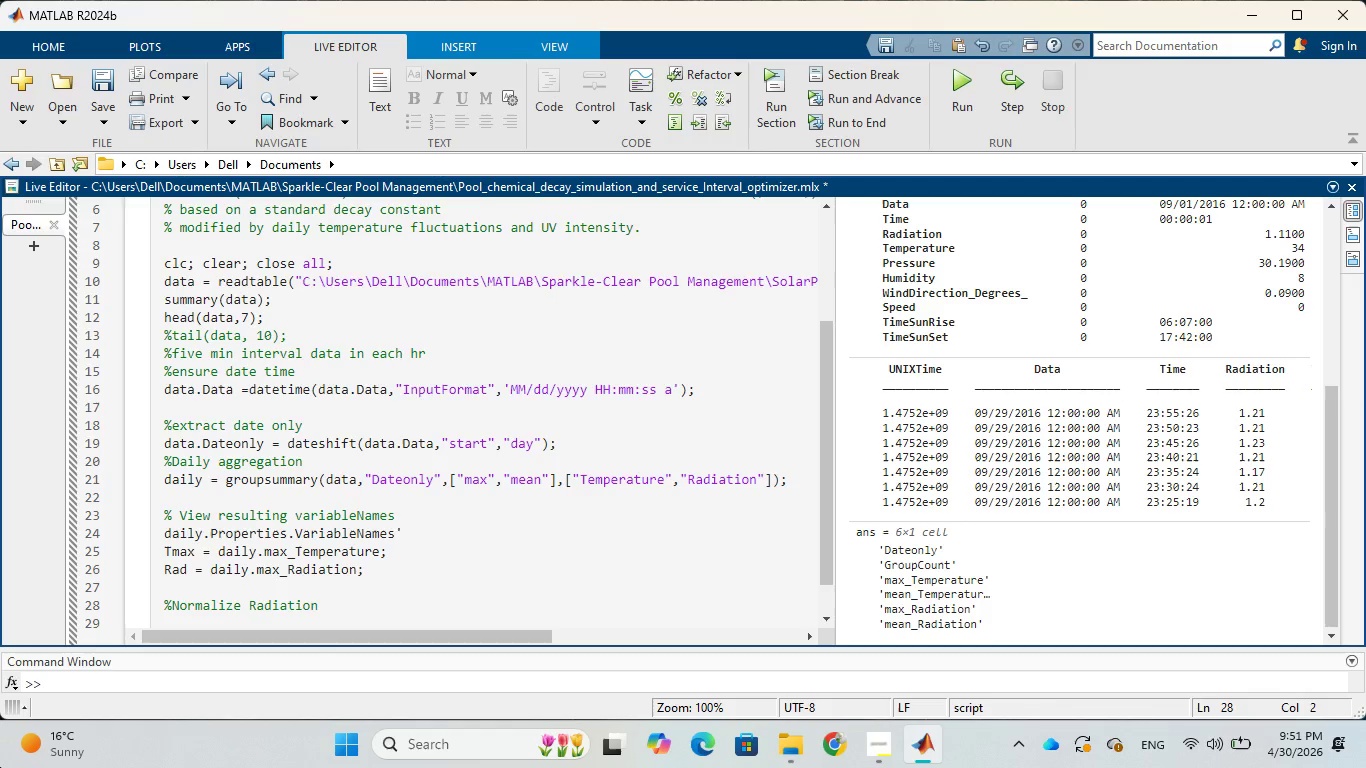 
key(Space)
 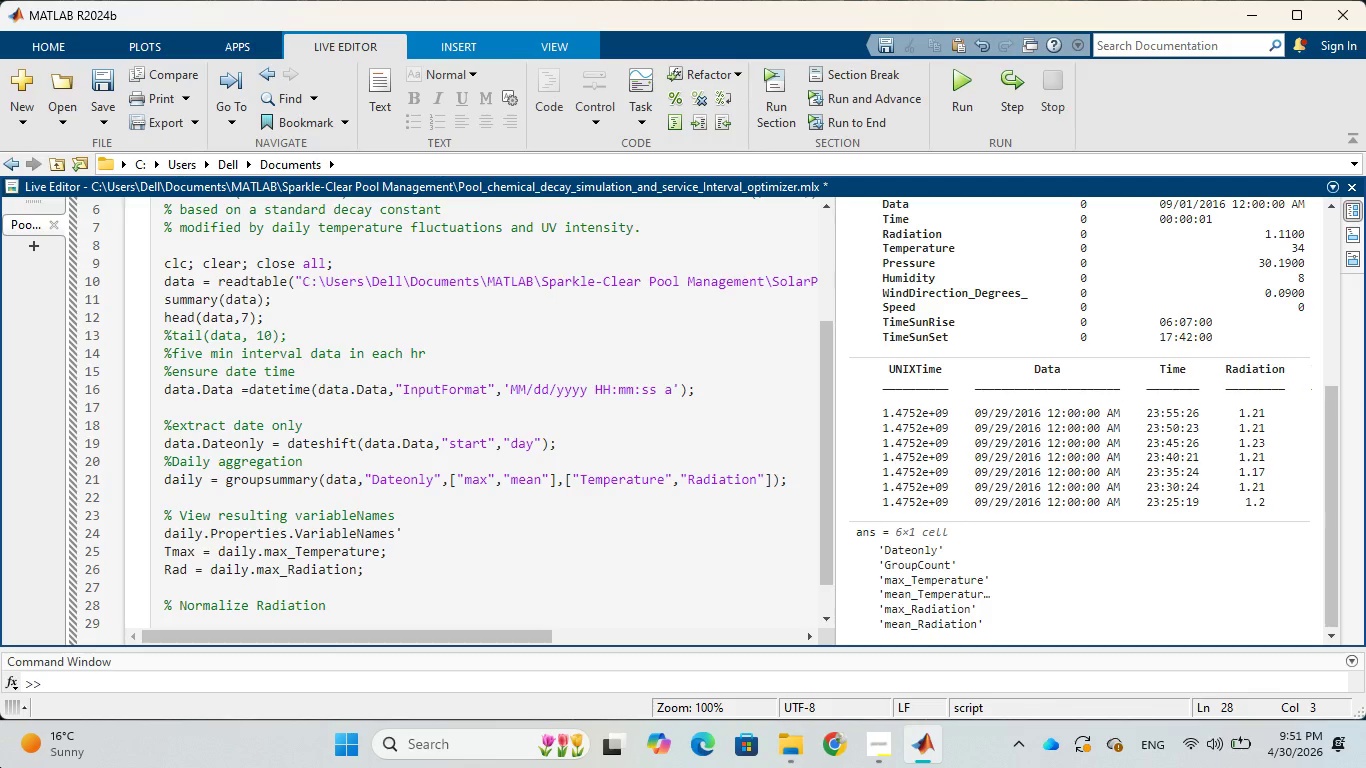 
key(ArrowRight)
 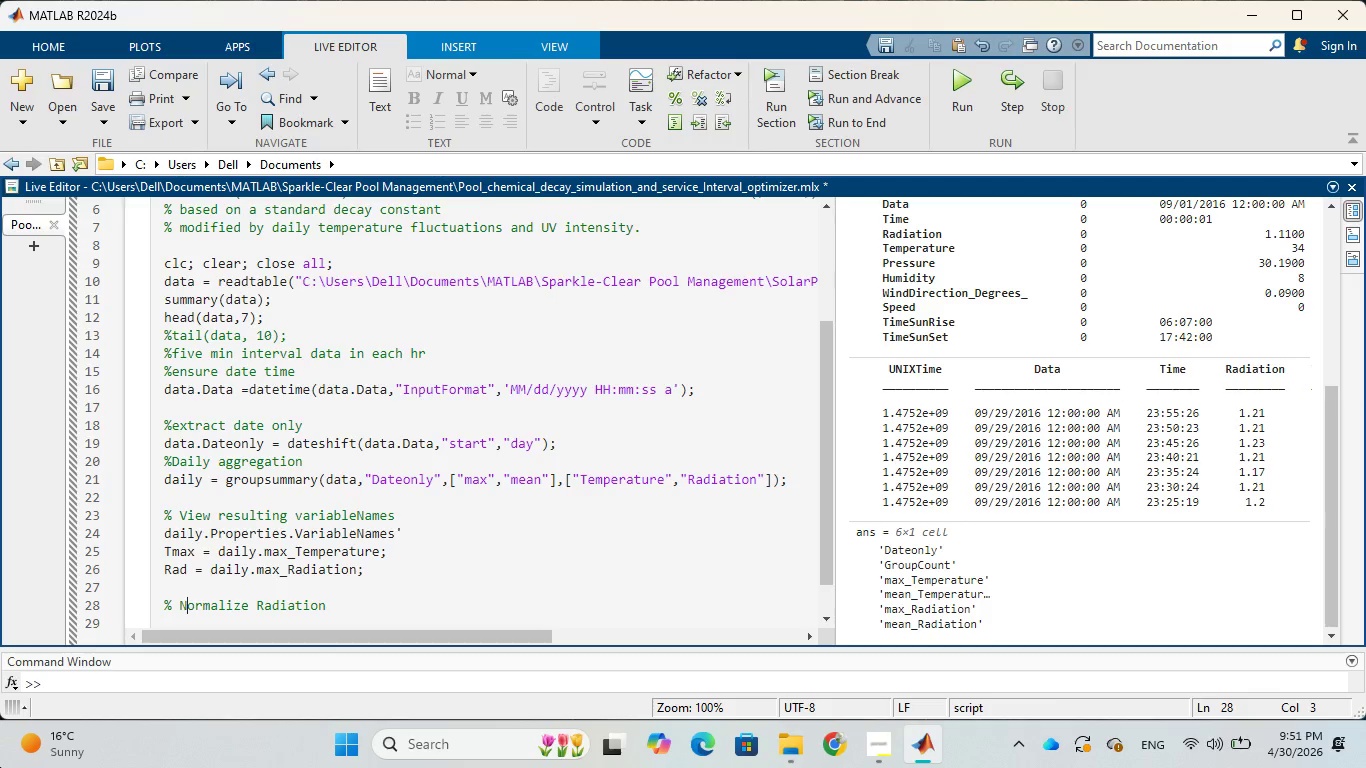 
key(ArrowRight)
 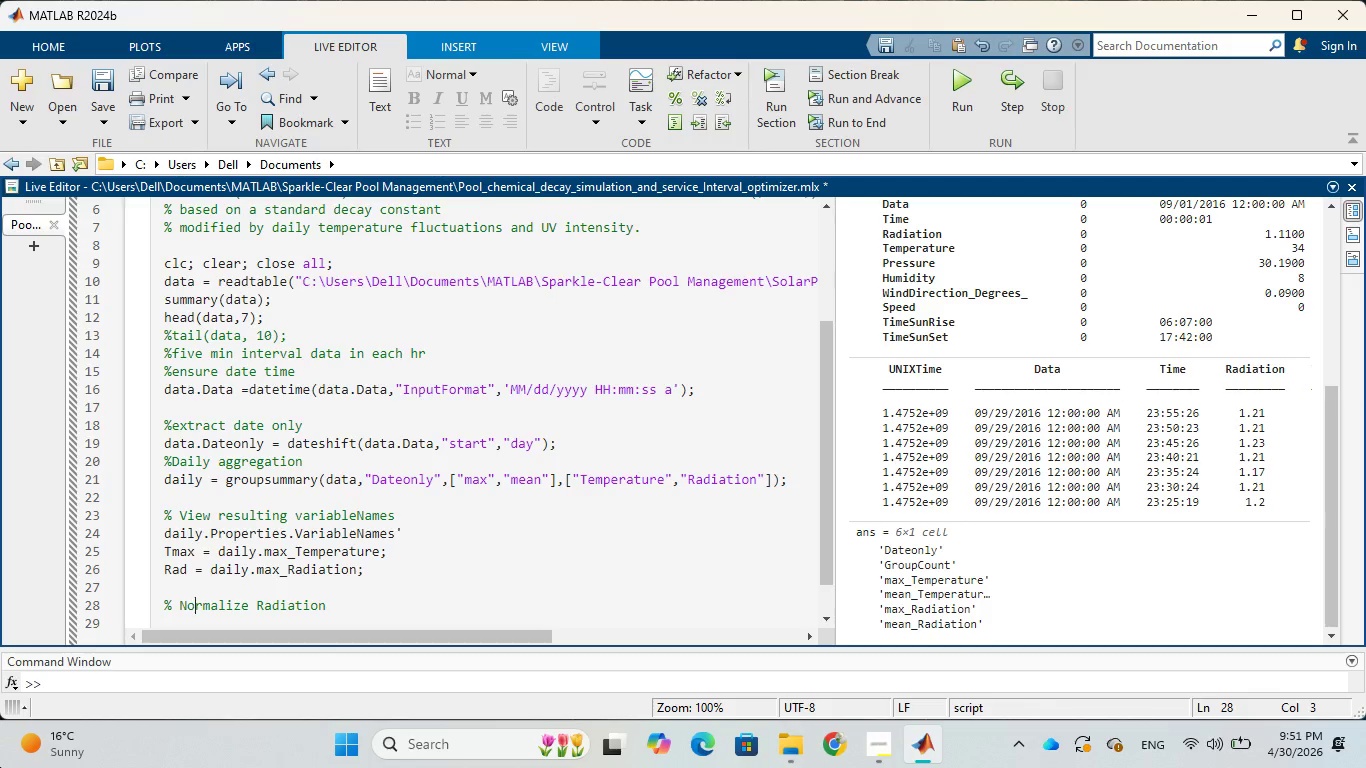 
key(ArrowRight)
 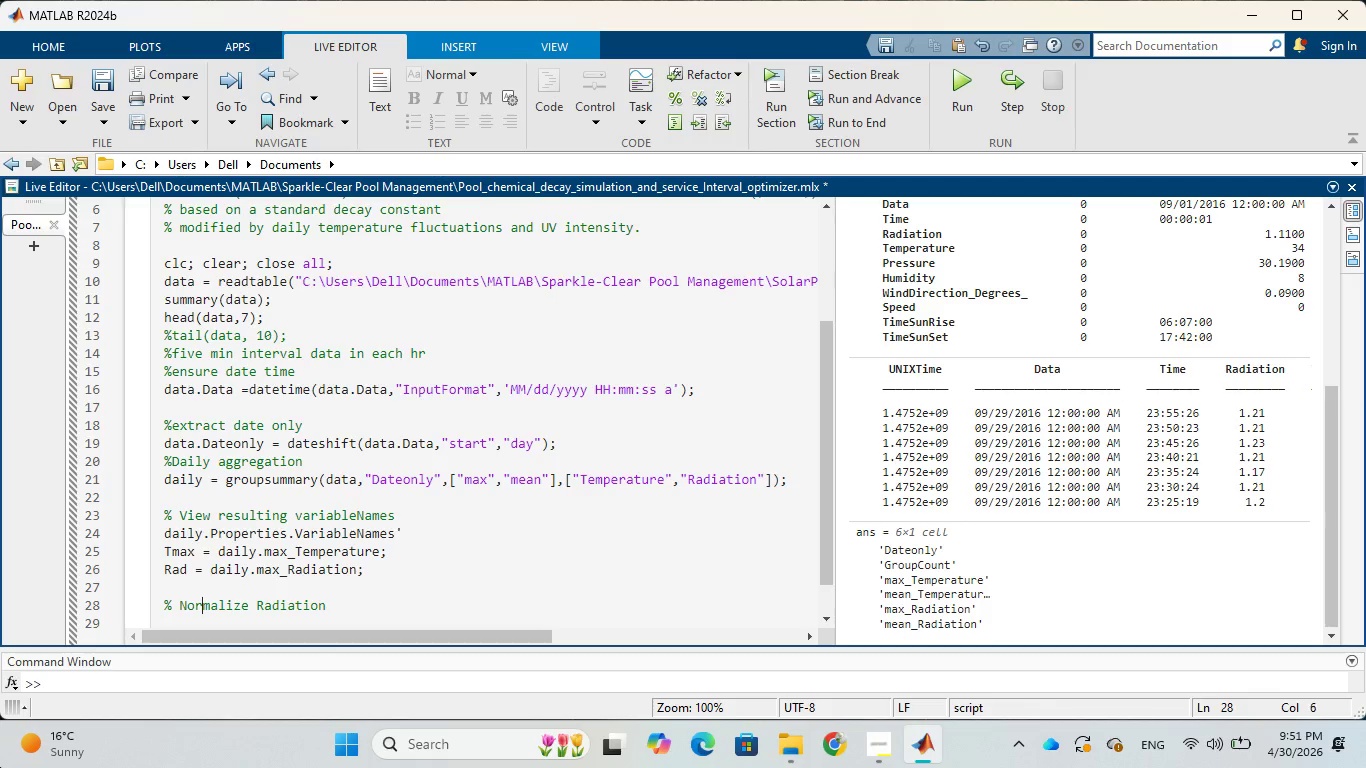 
hold_key(key=ArrowRight, duration=0.75)
 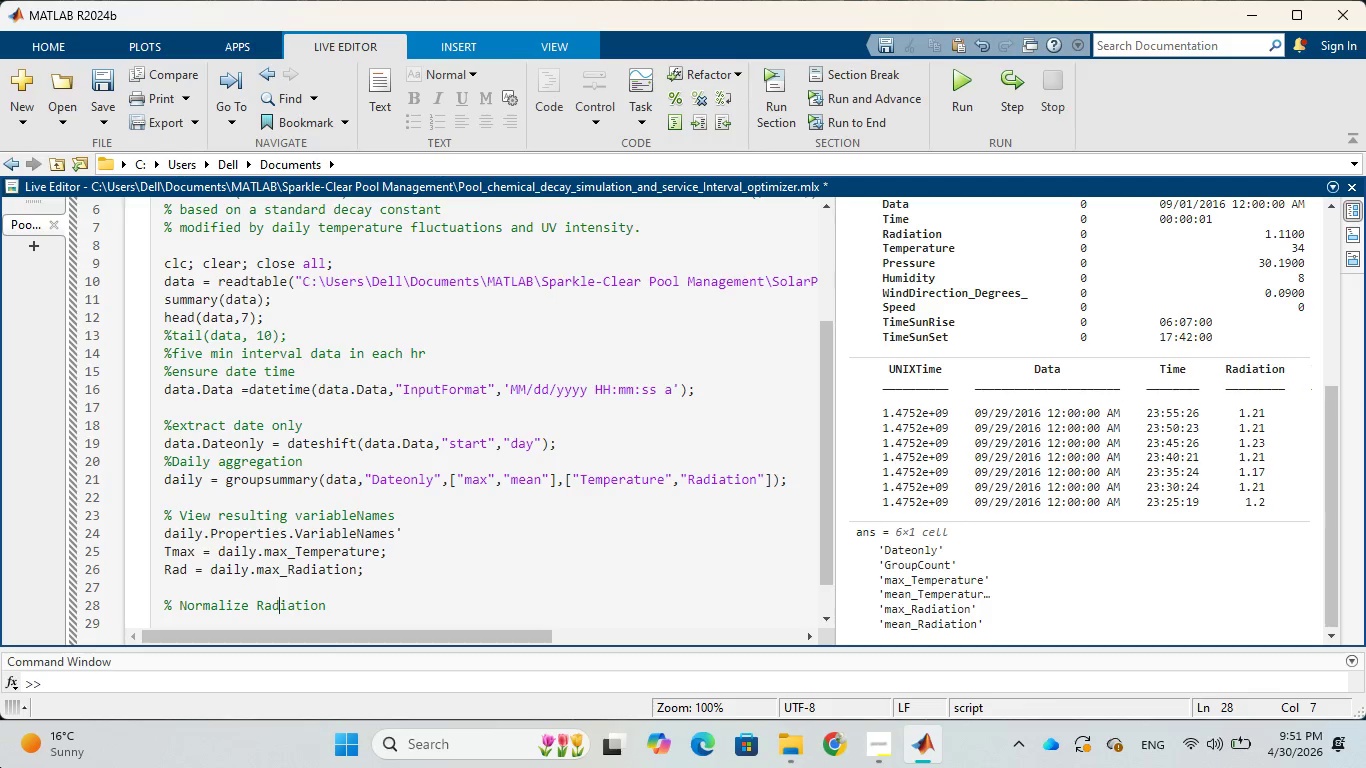 
key(ArrowRight)
 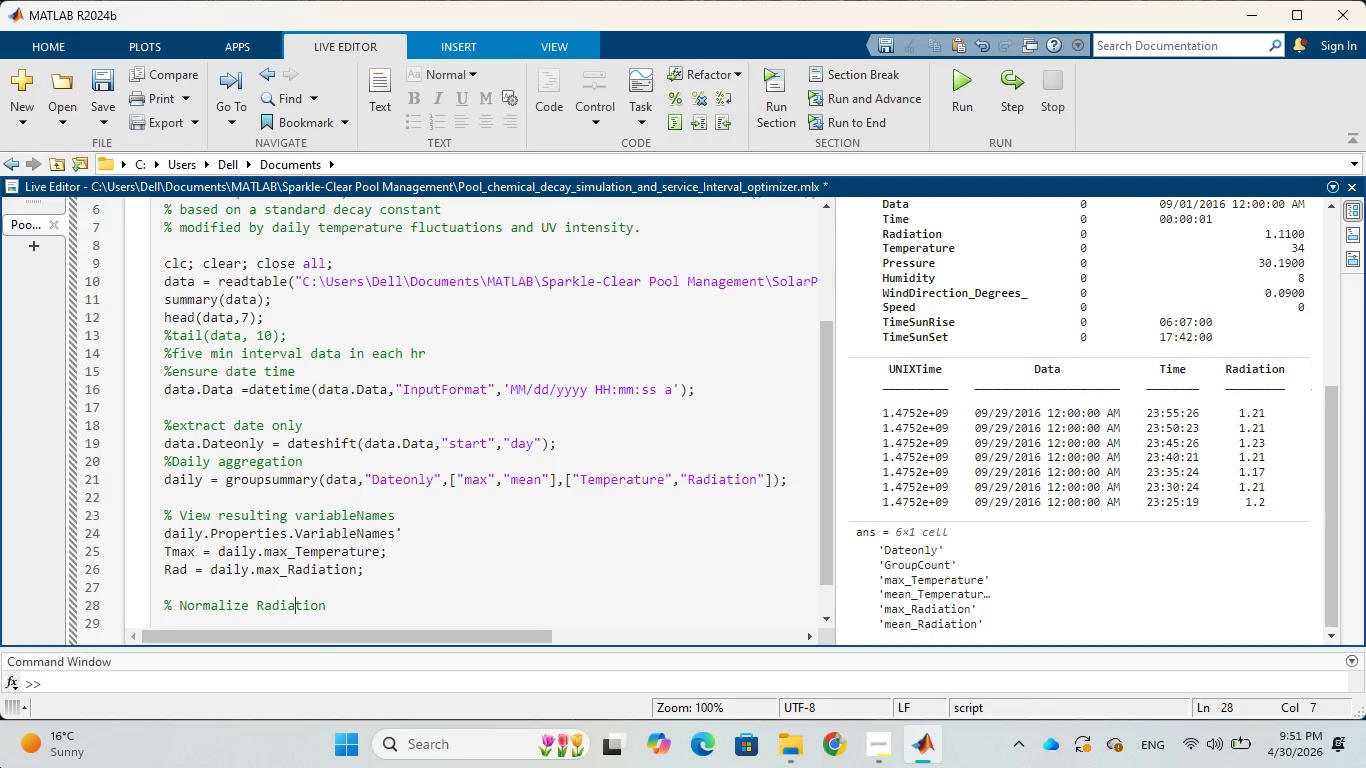 
key(ArrowRight)
 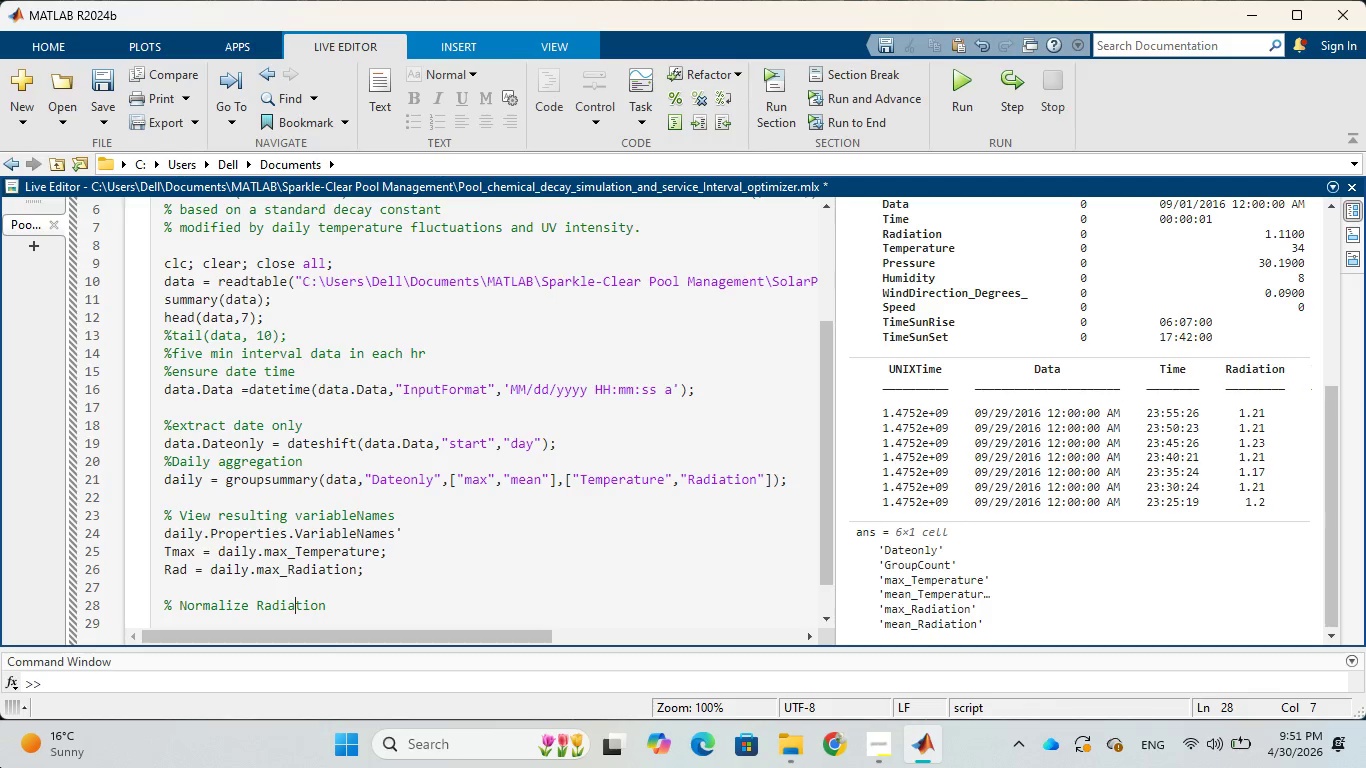 
key(ArrowRight)
 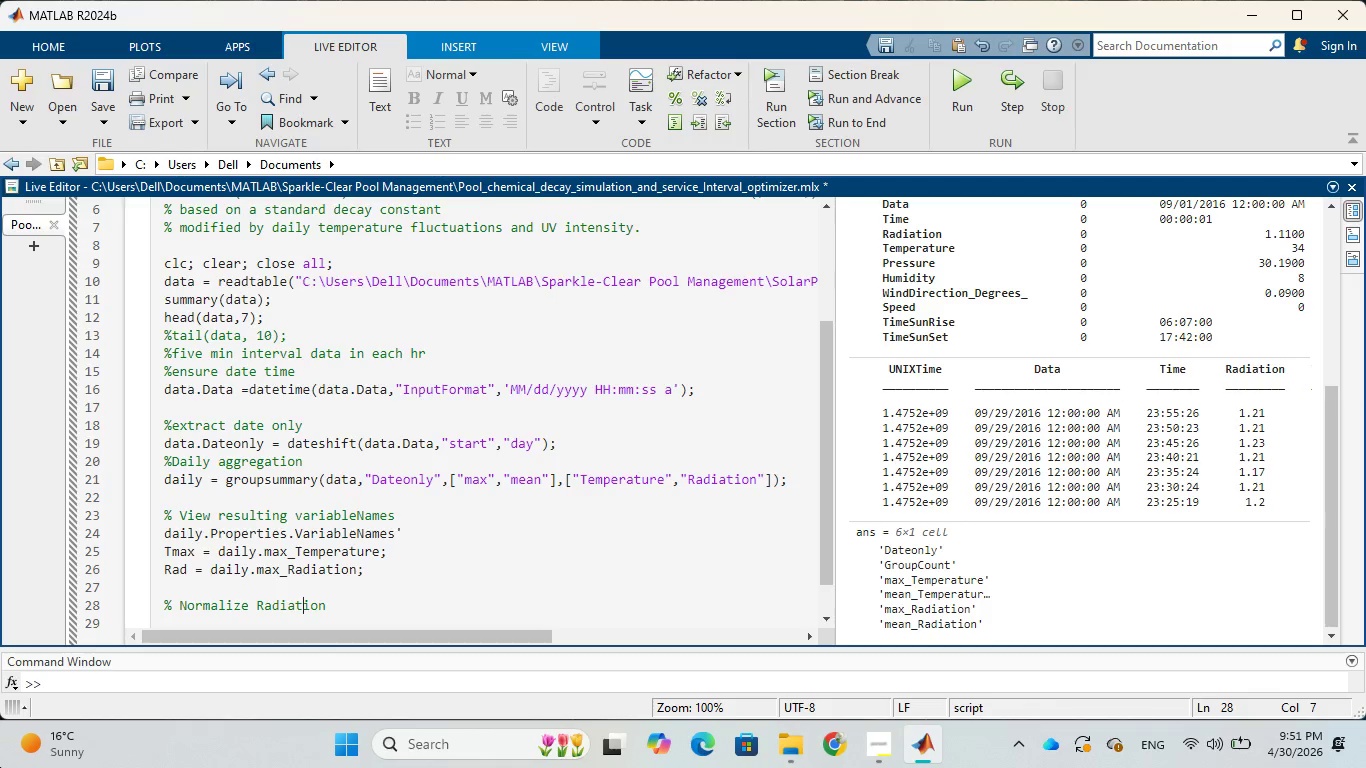 
key(ArrowRight)
 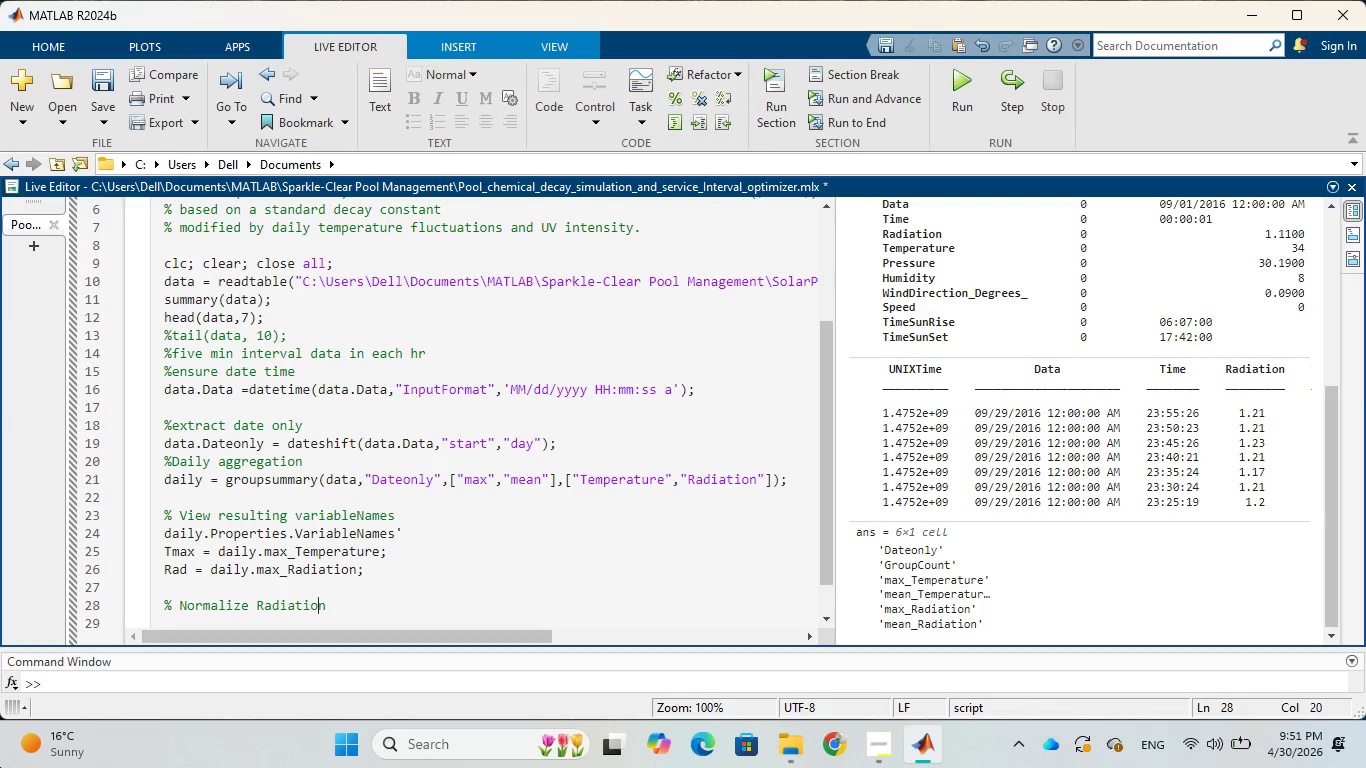 
key(ArrowRight)
 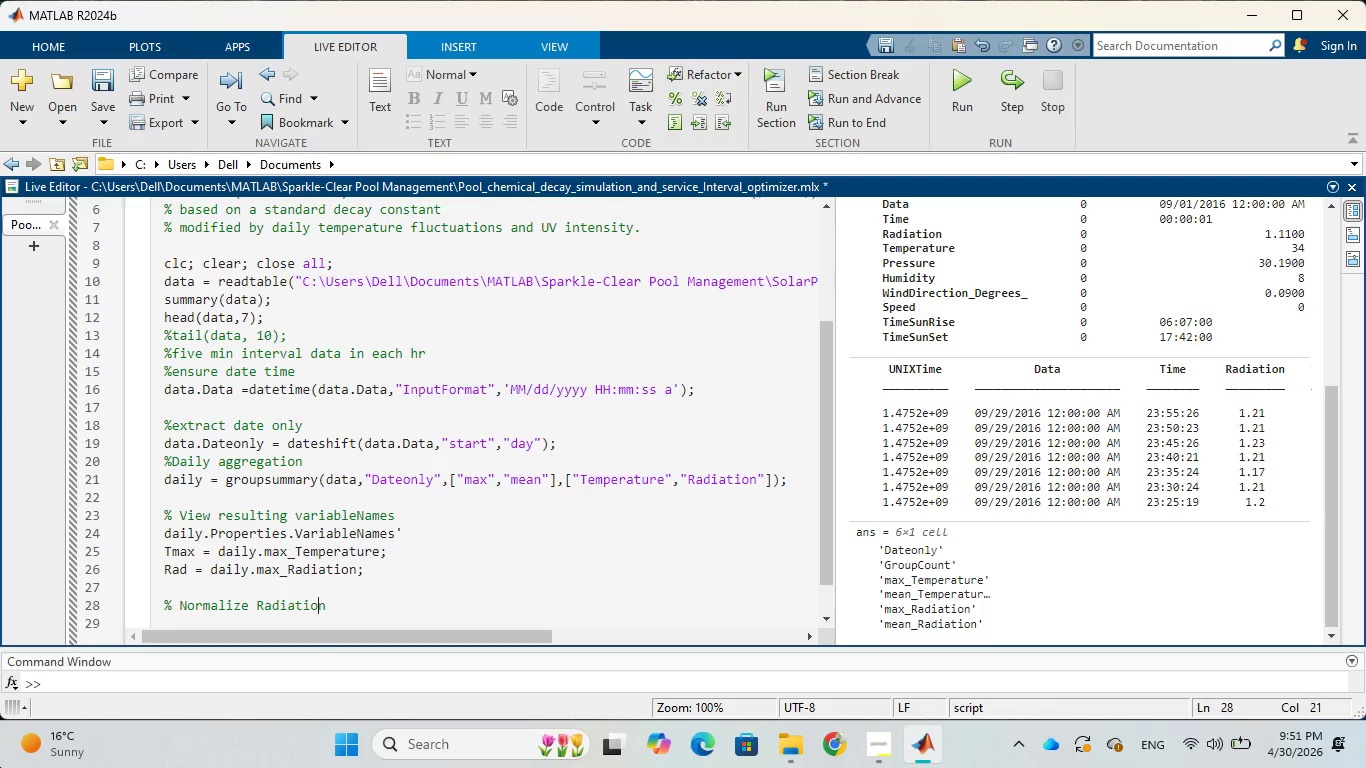 
key(ArrowRight)
 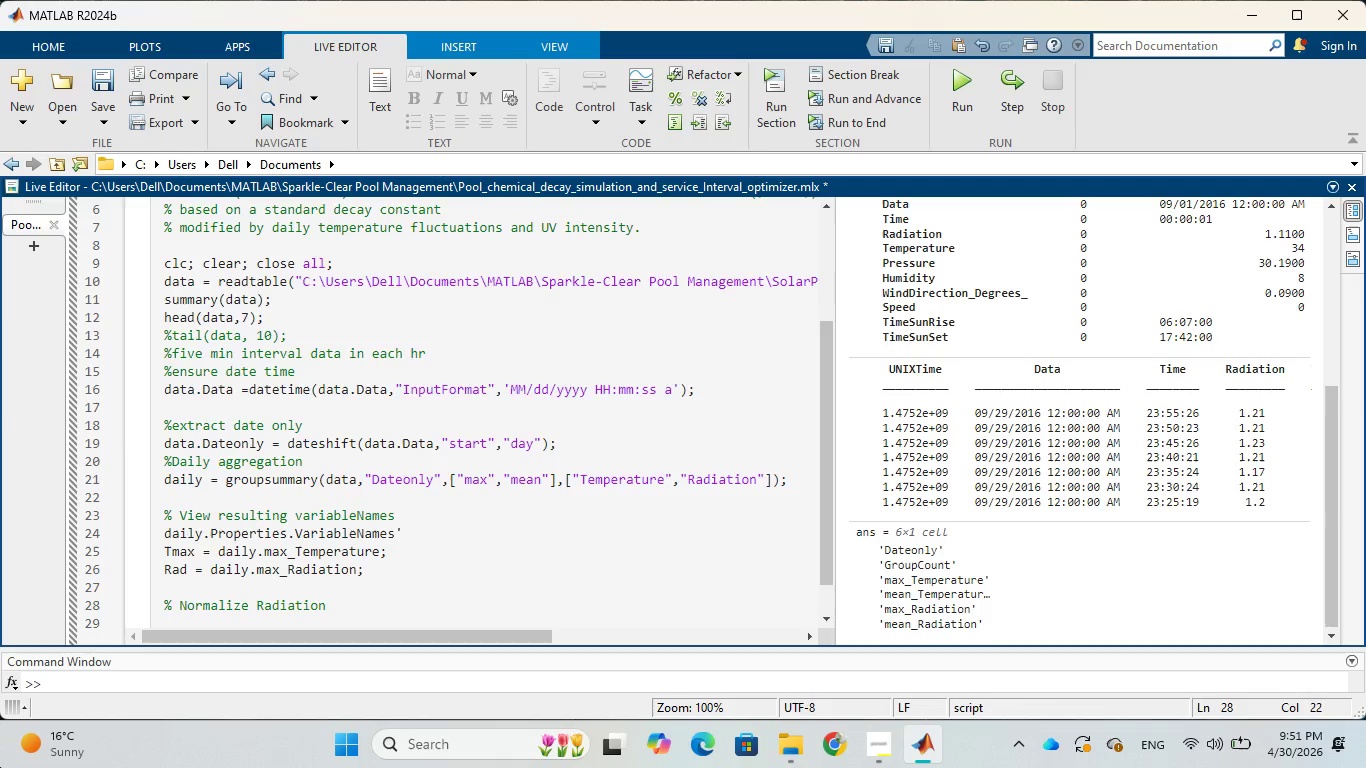 
key(Enter)
 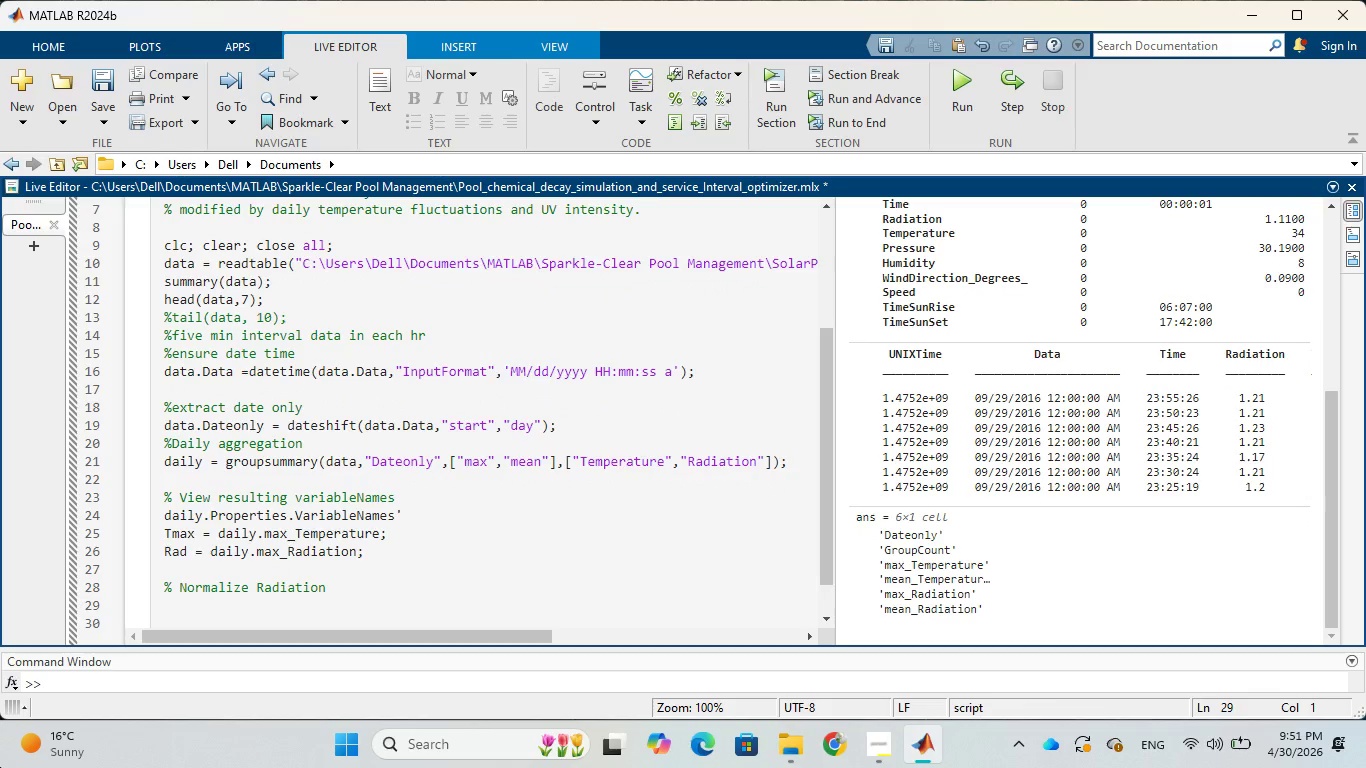 
wait(9.64)
 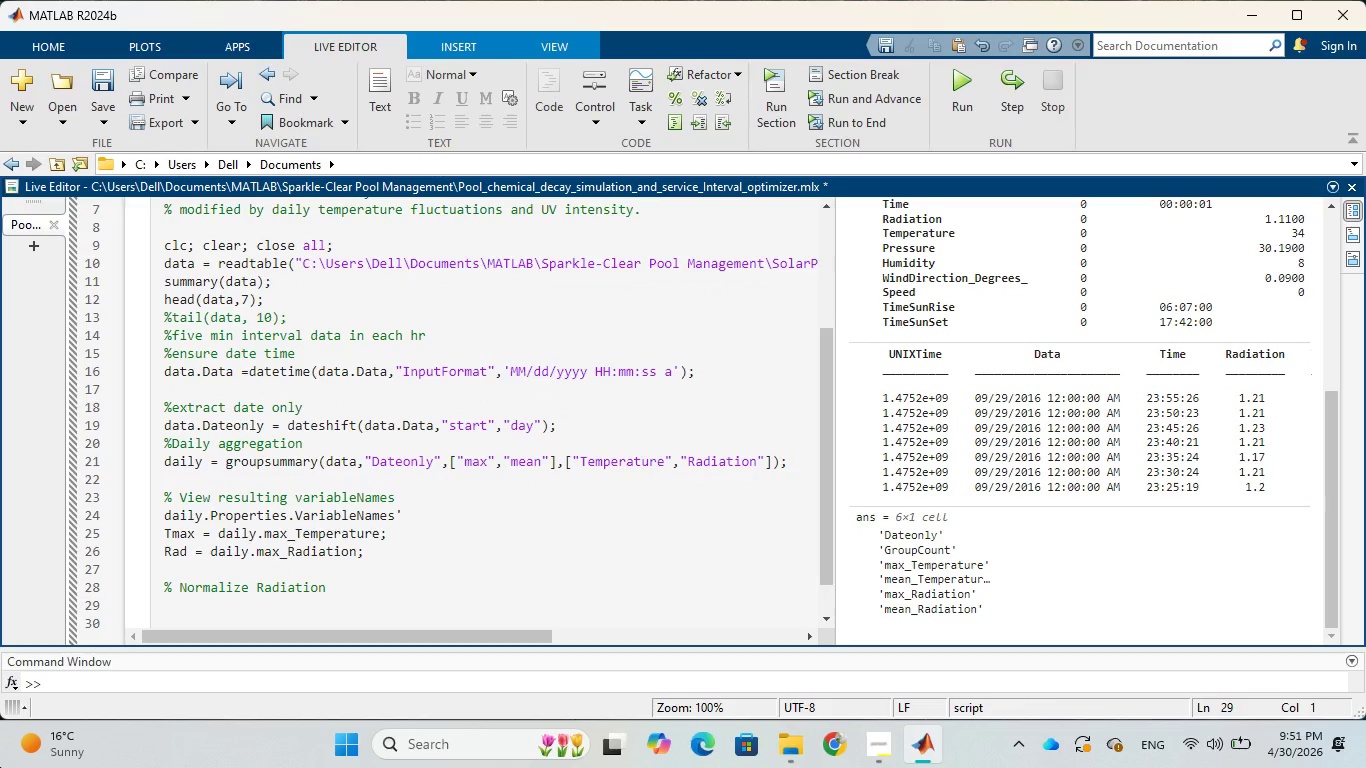 
type(RadNorm = )
 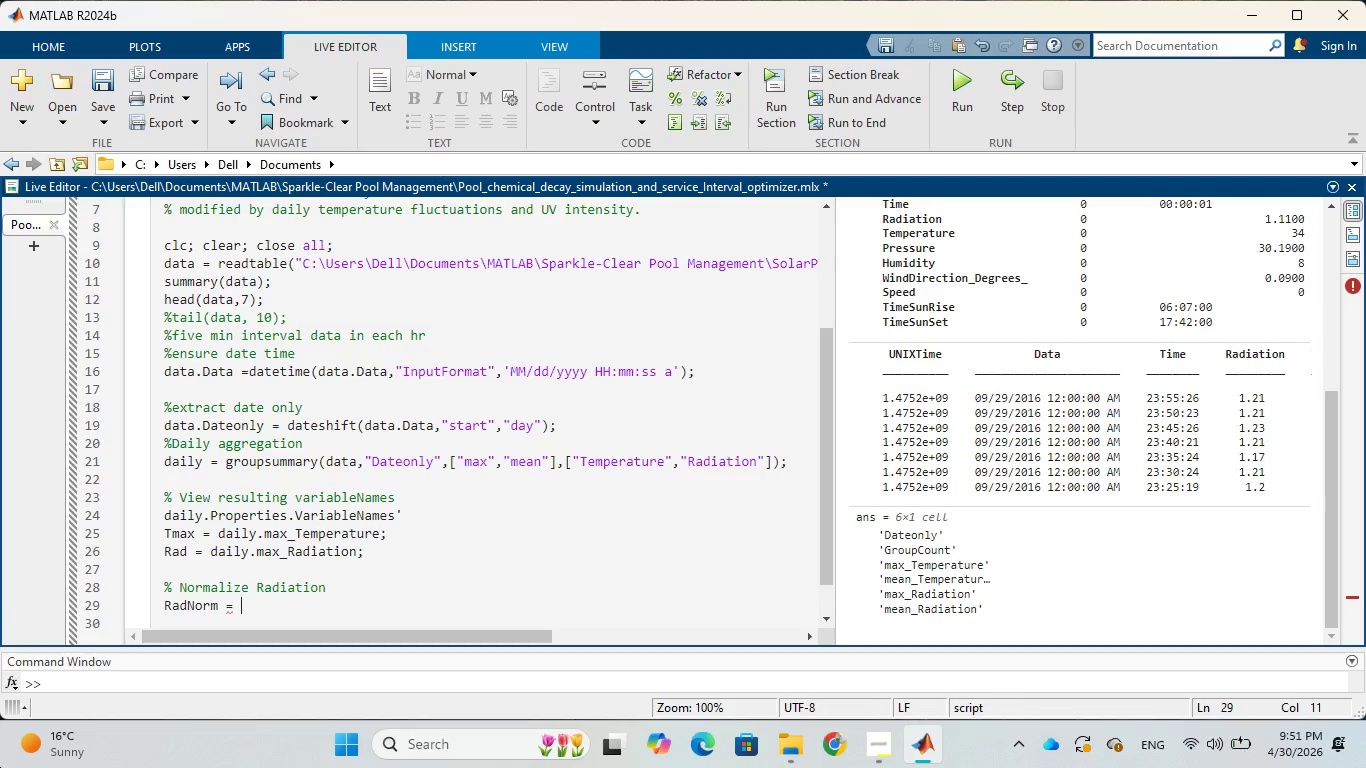 
hold_key(key=ShiftRight, duration=0.77)
 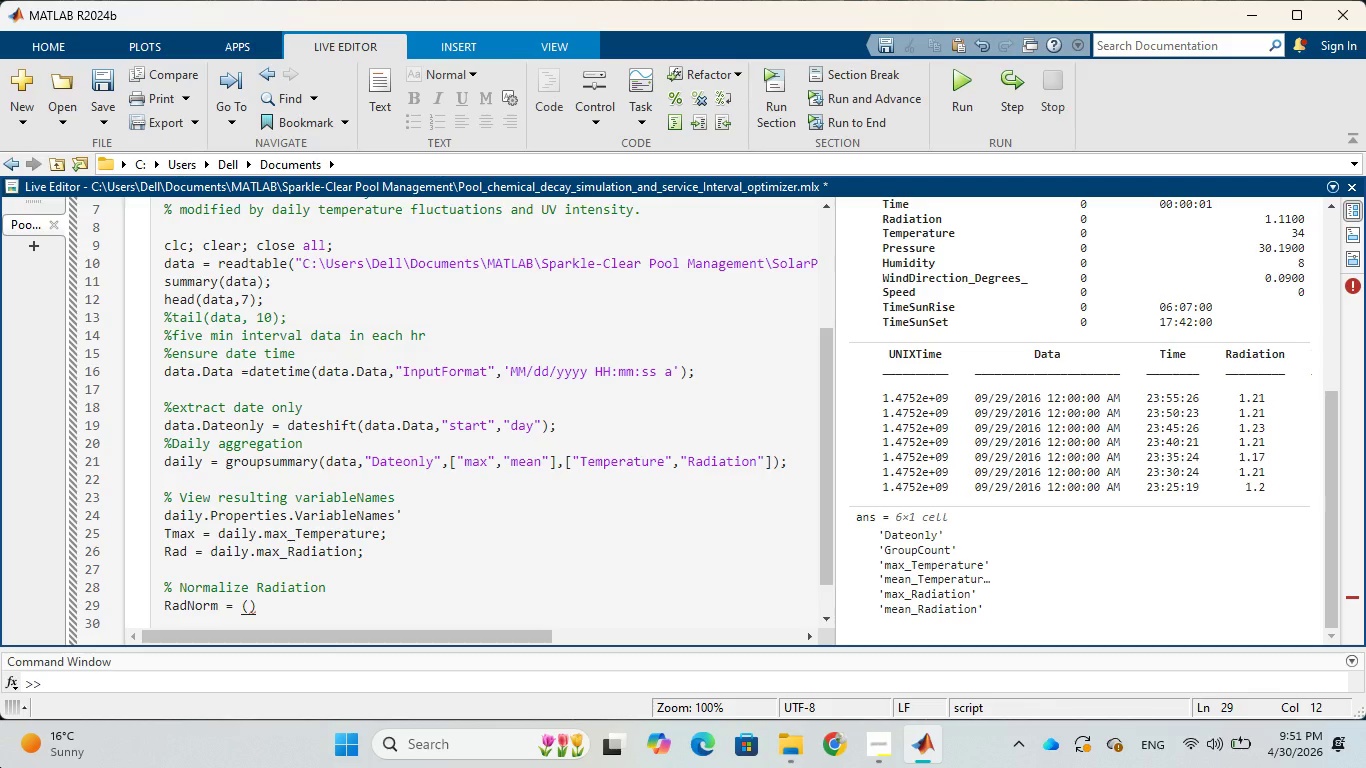 
hold_key(key=9, duration=0.31)
 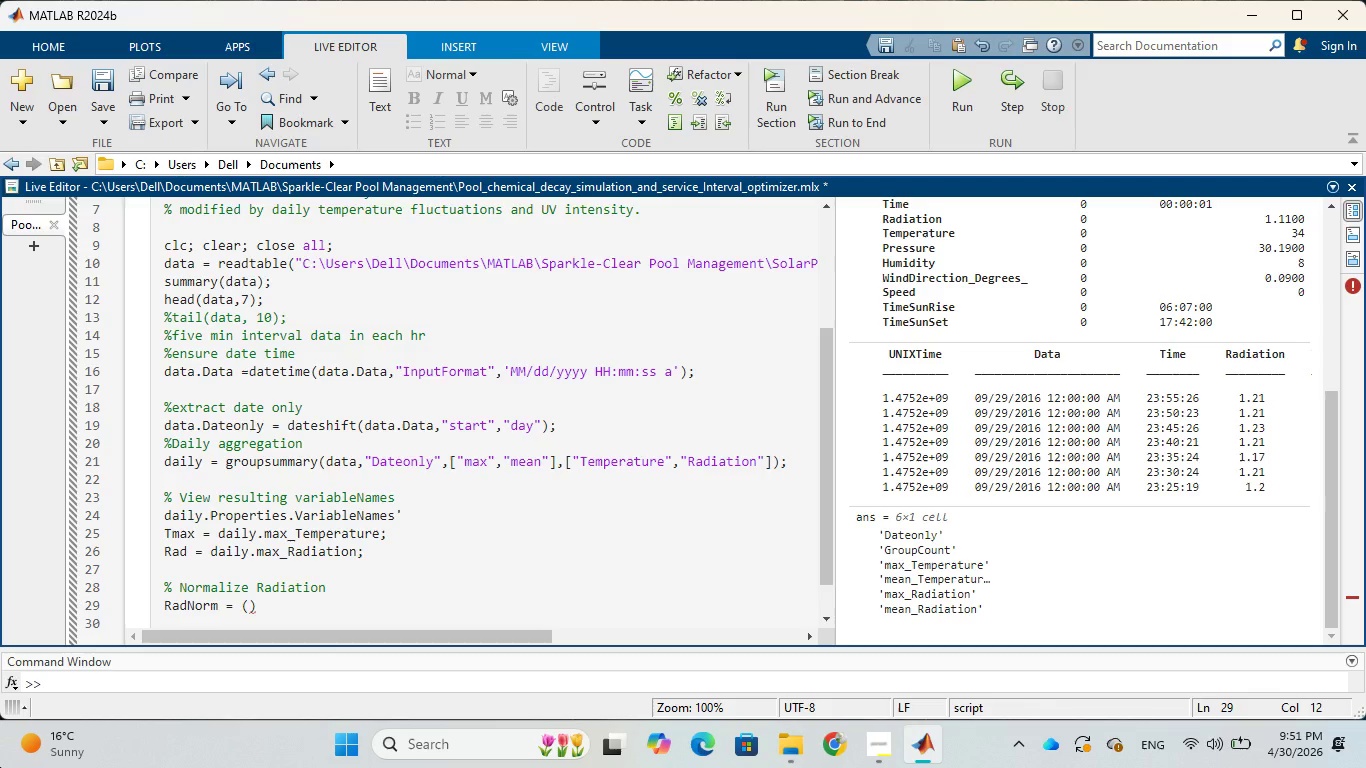 
type(Rad)
 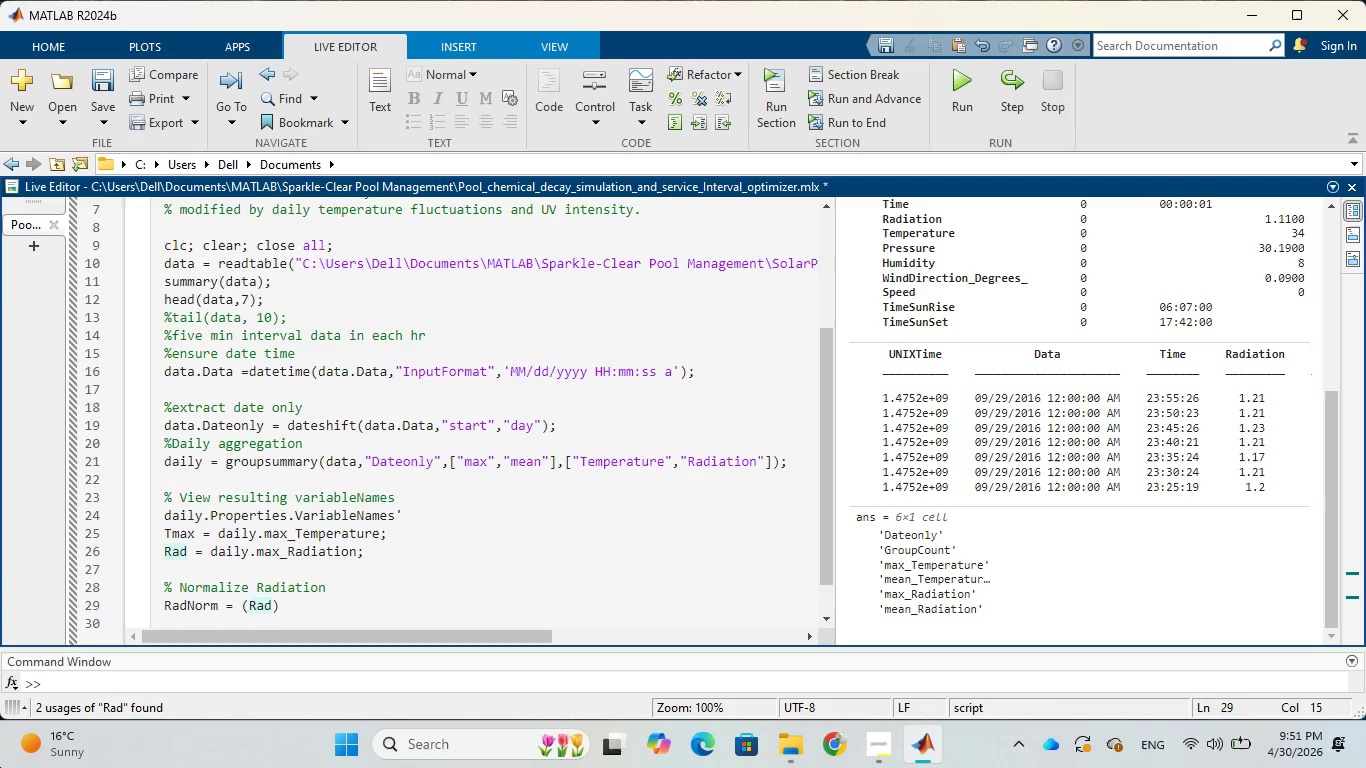 
type(-min(Rad)
 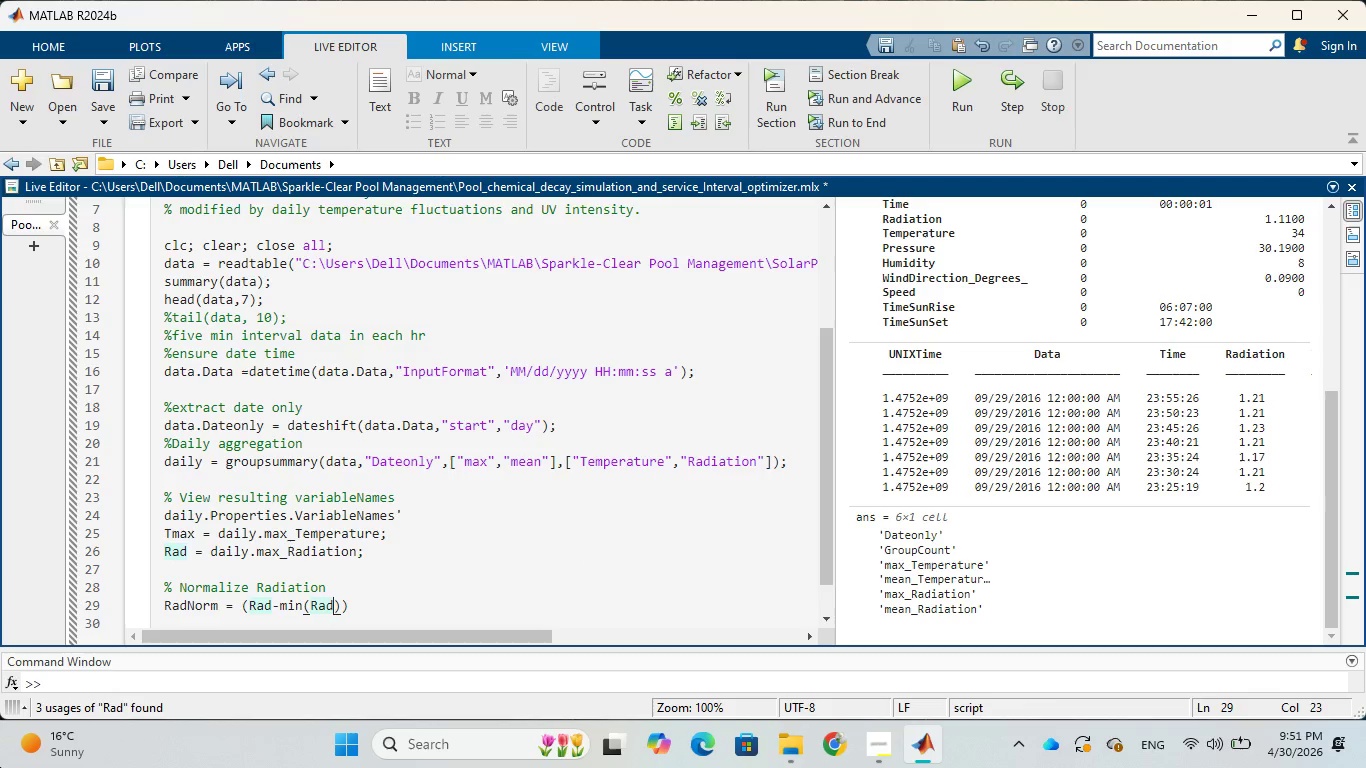 
key(ArrowRight)
 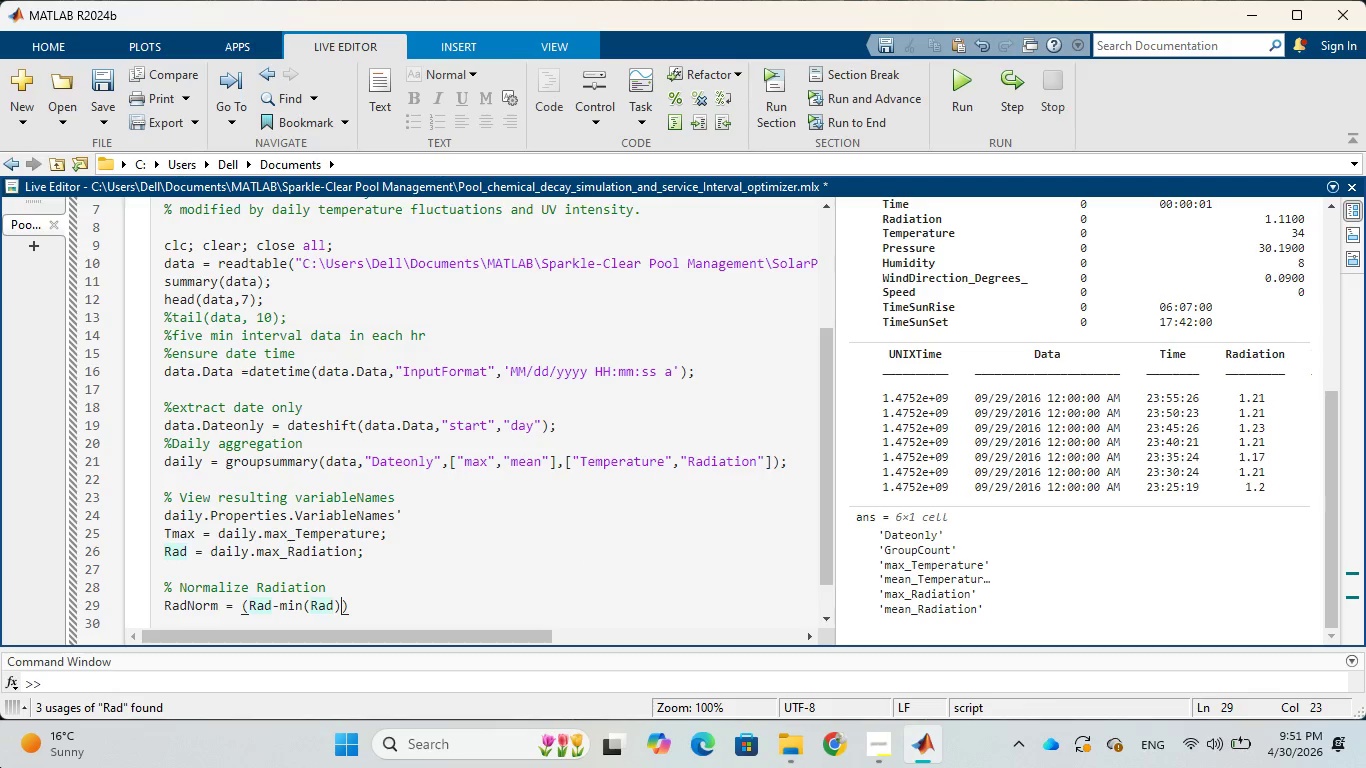 
key(ArrowRight)
 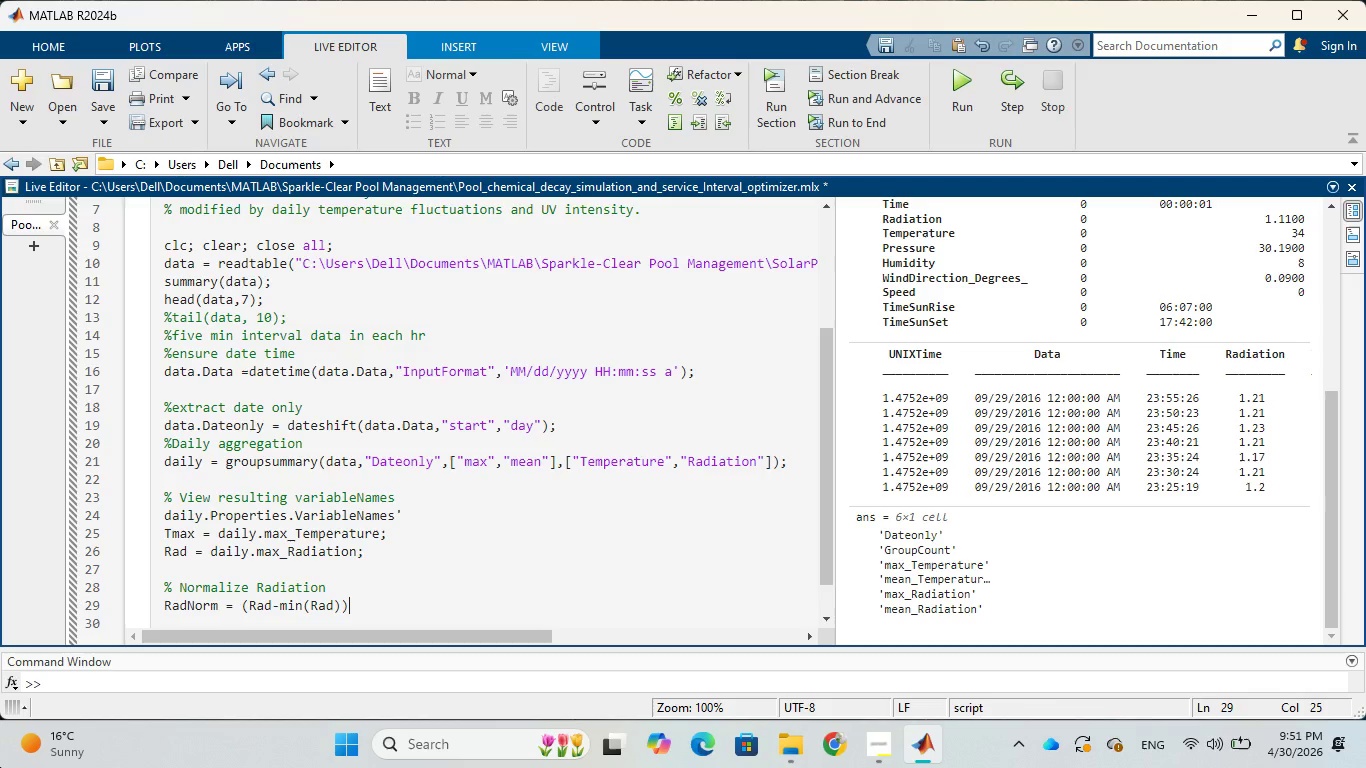 
type( ./ (max)
 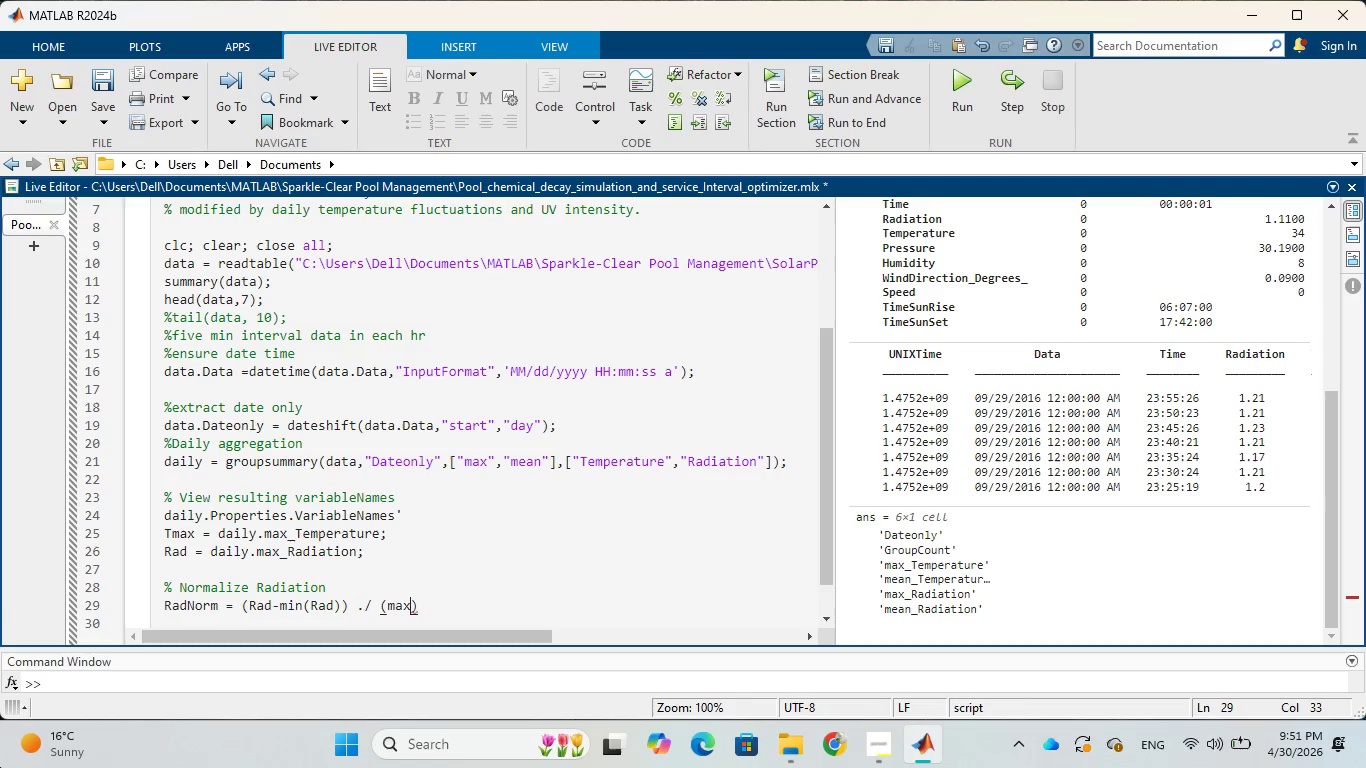 
type((RAD)
 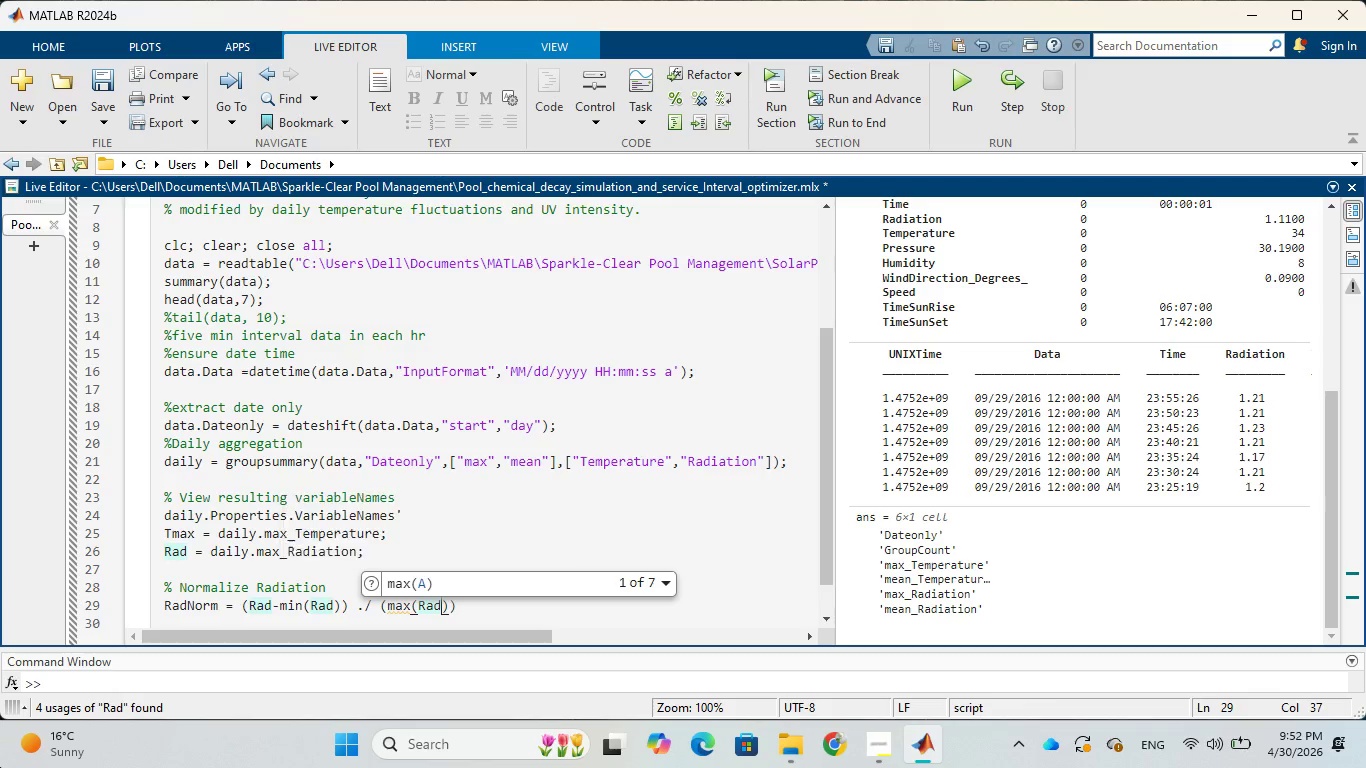 
hold_key(key=CapsLock, duration=0.36)
 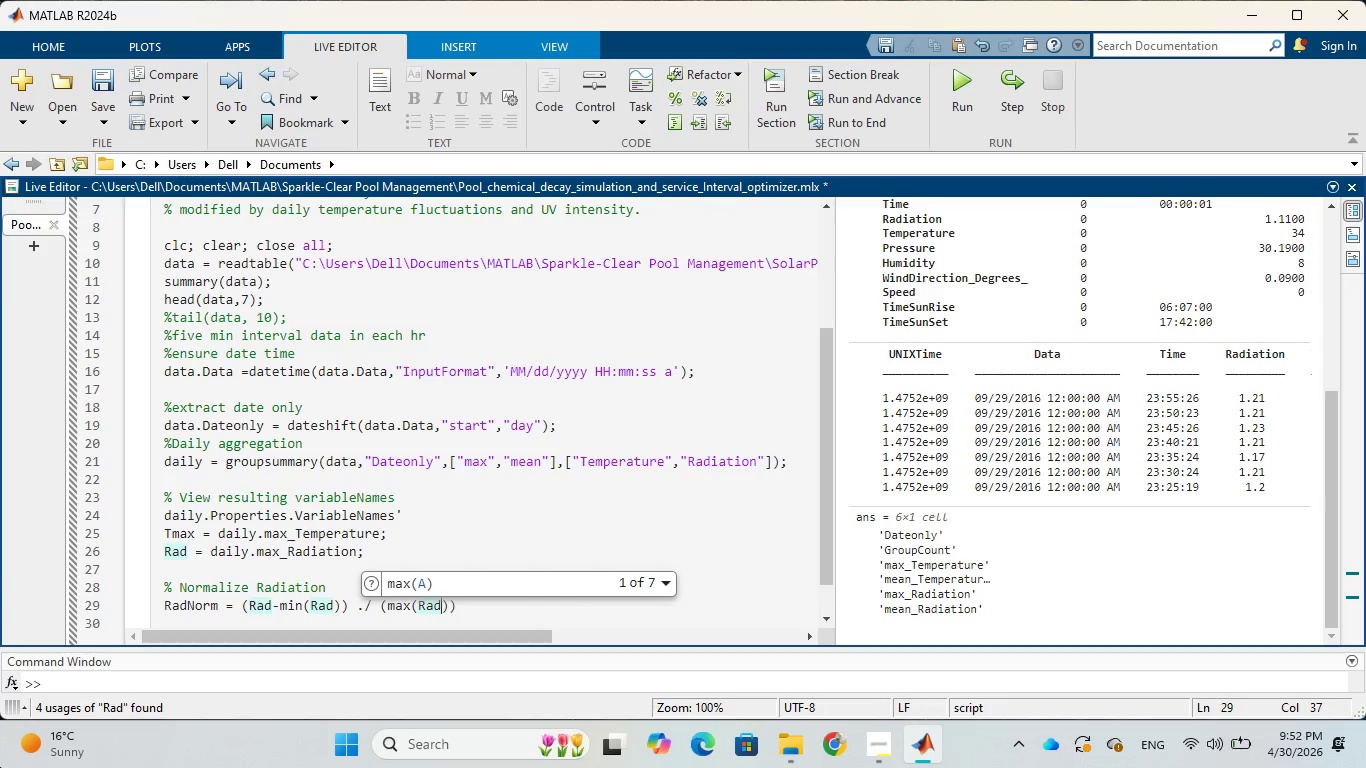 
wait(7.16)
 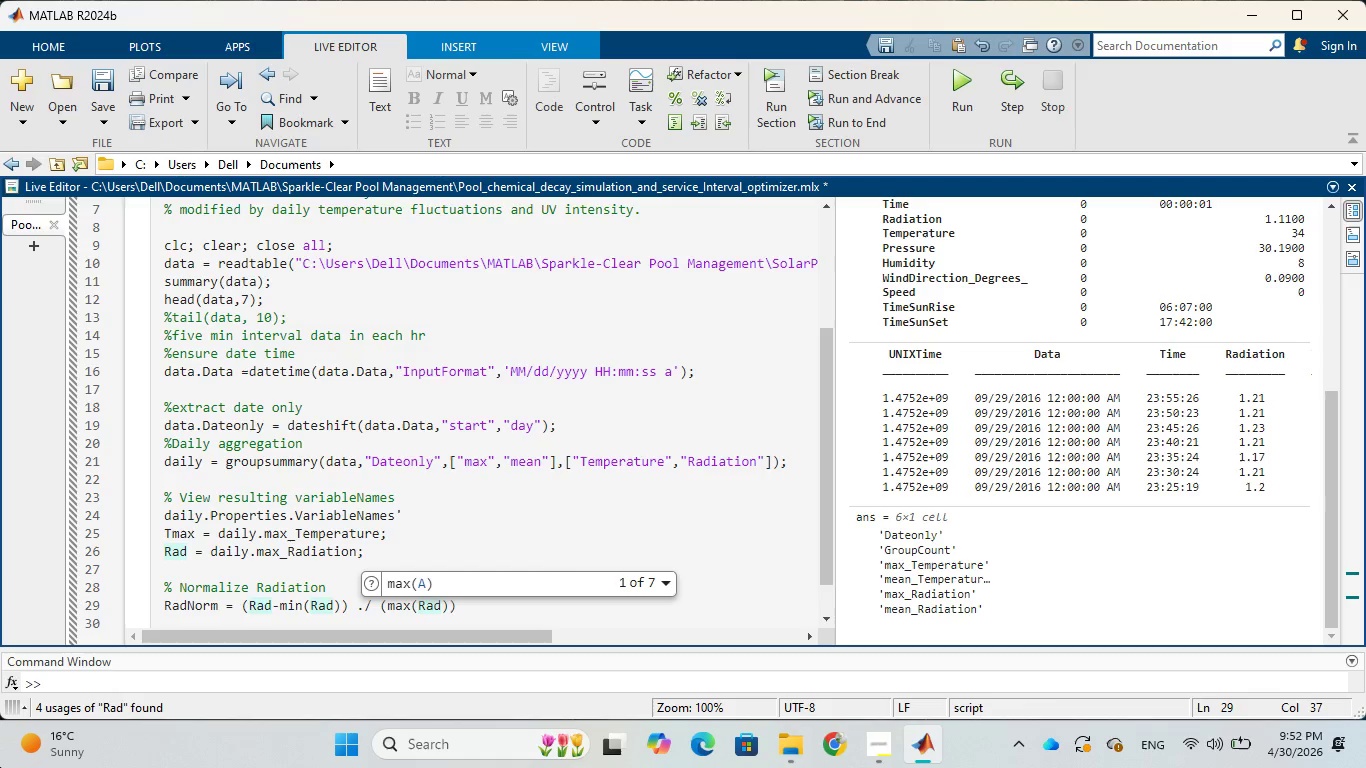 
key(ArrowRight)
 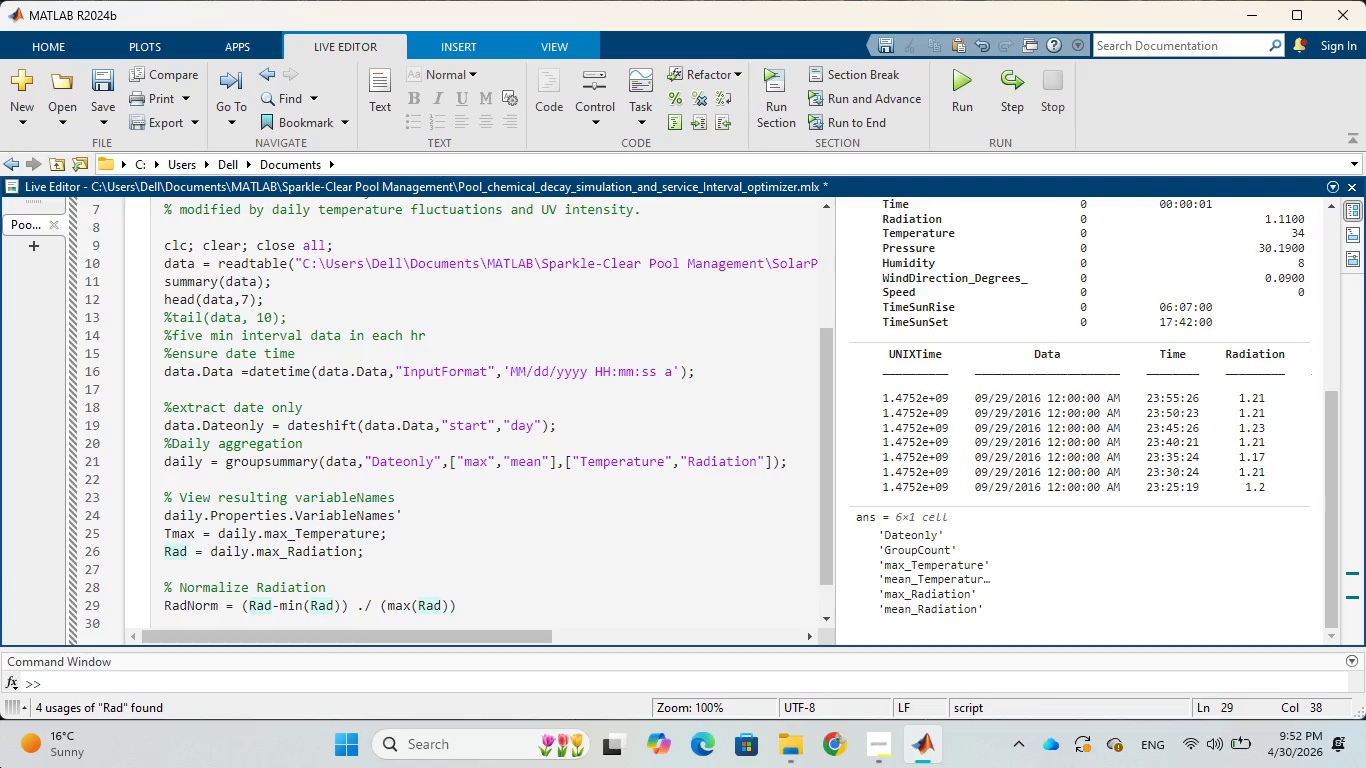 
type( - min(Rad)
 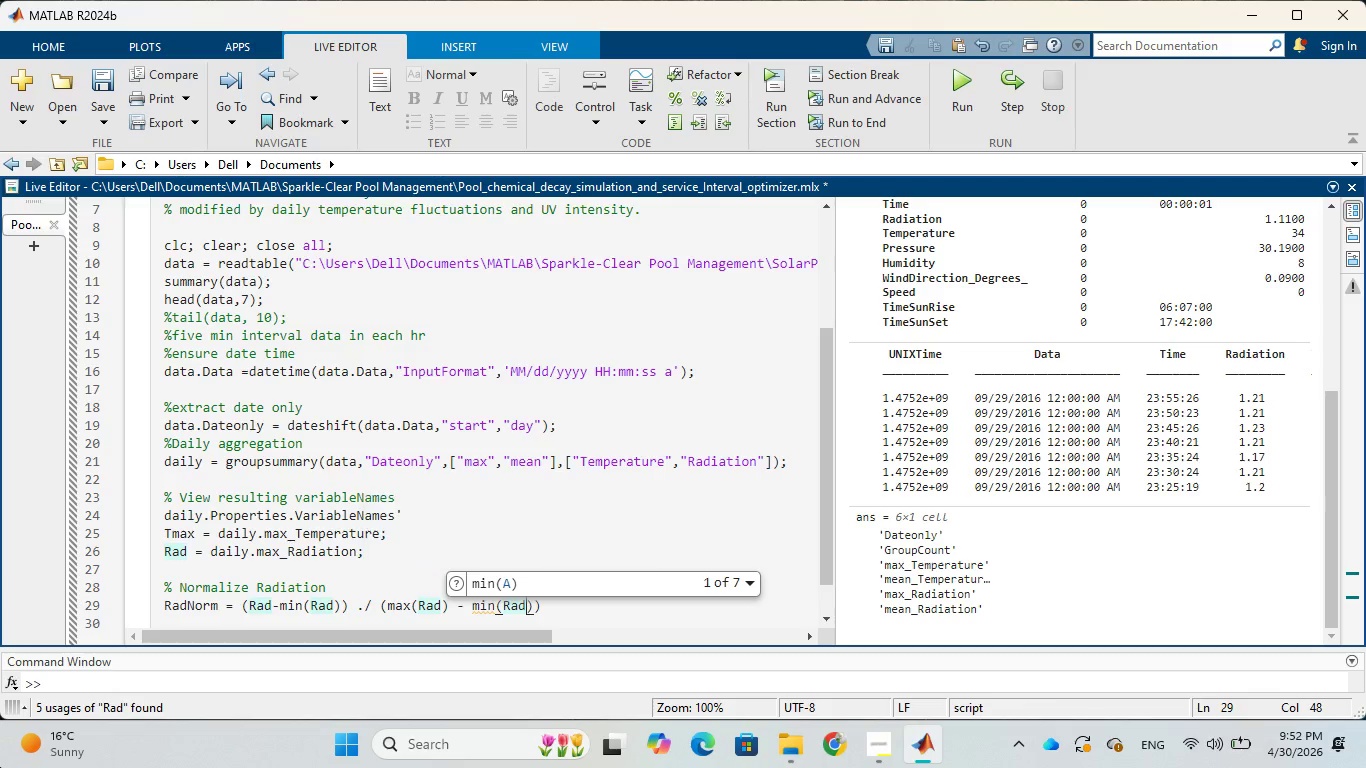 
wait(6.88)
 